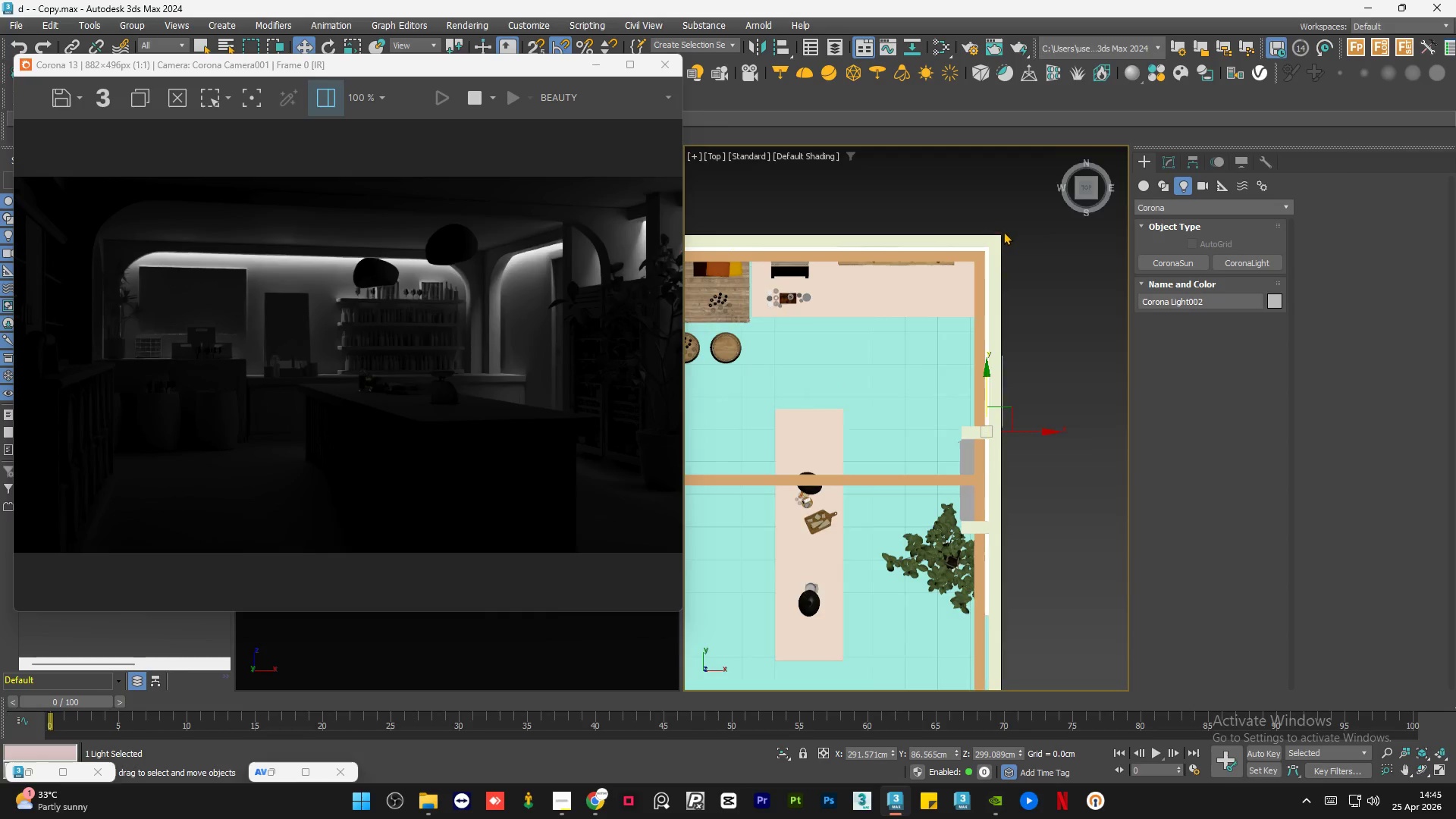 
scroll: coordinate [987, 256], scroll_direction: up, amount: 6.0
 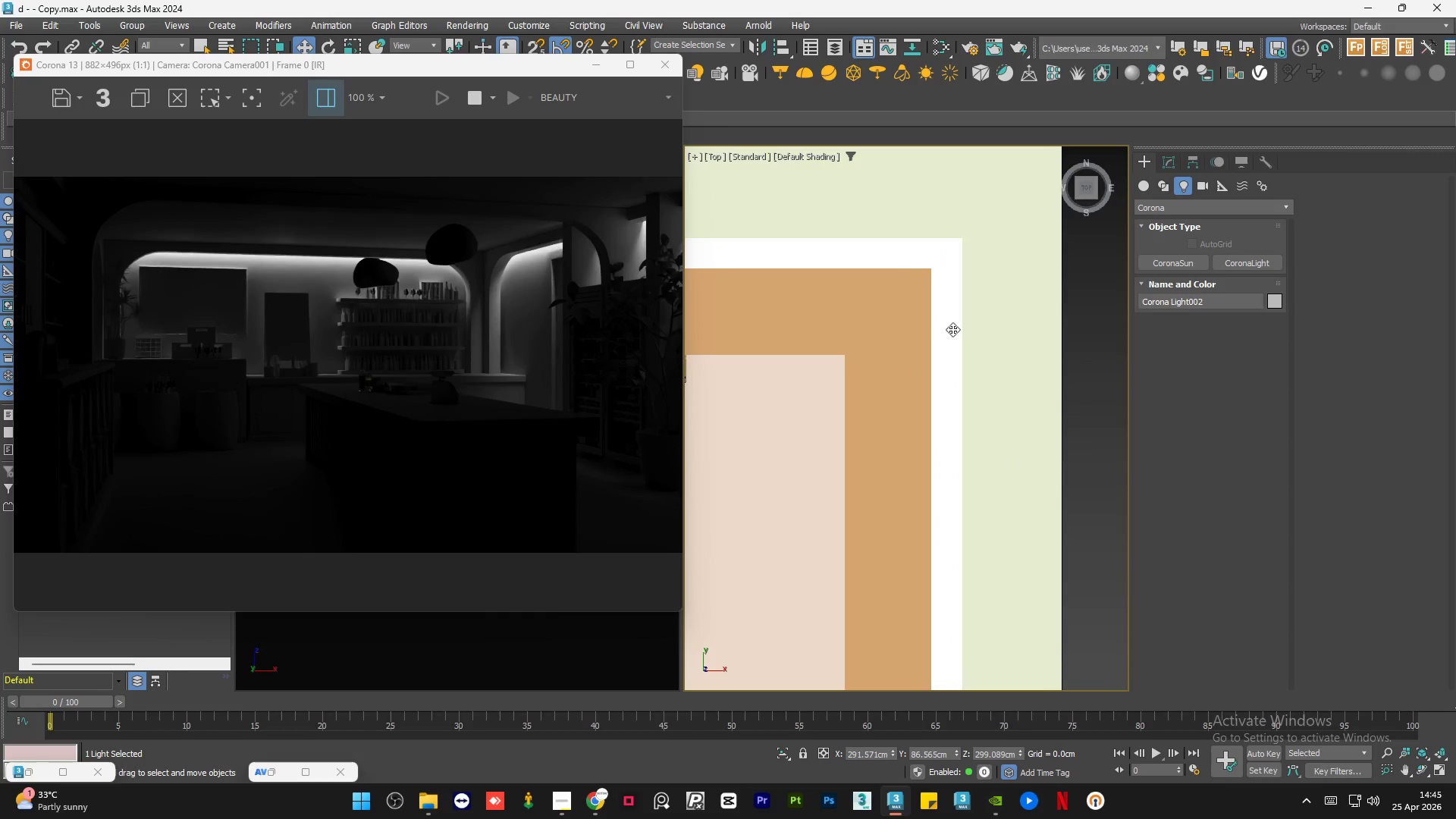 
left_click_drag(start_coordinate=[952, 331], to_coordinate=[952, 348])
 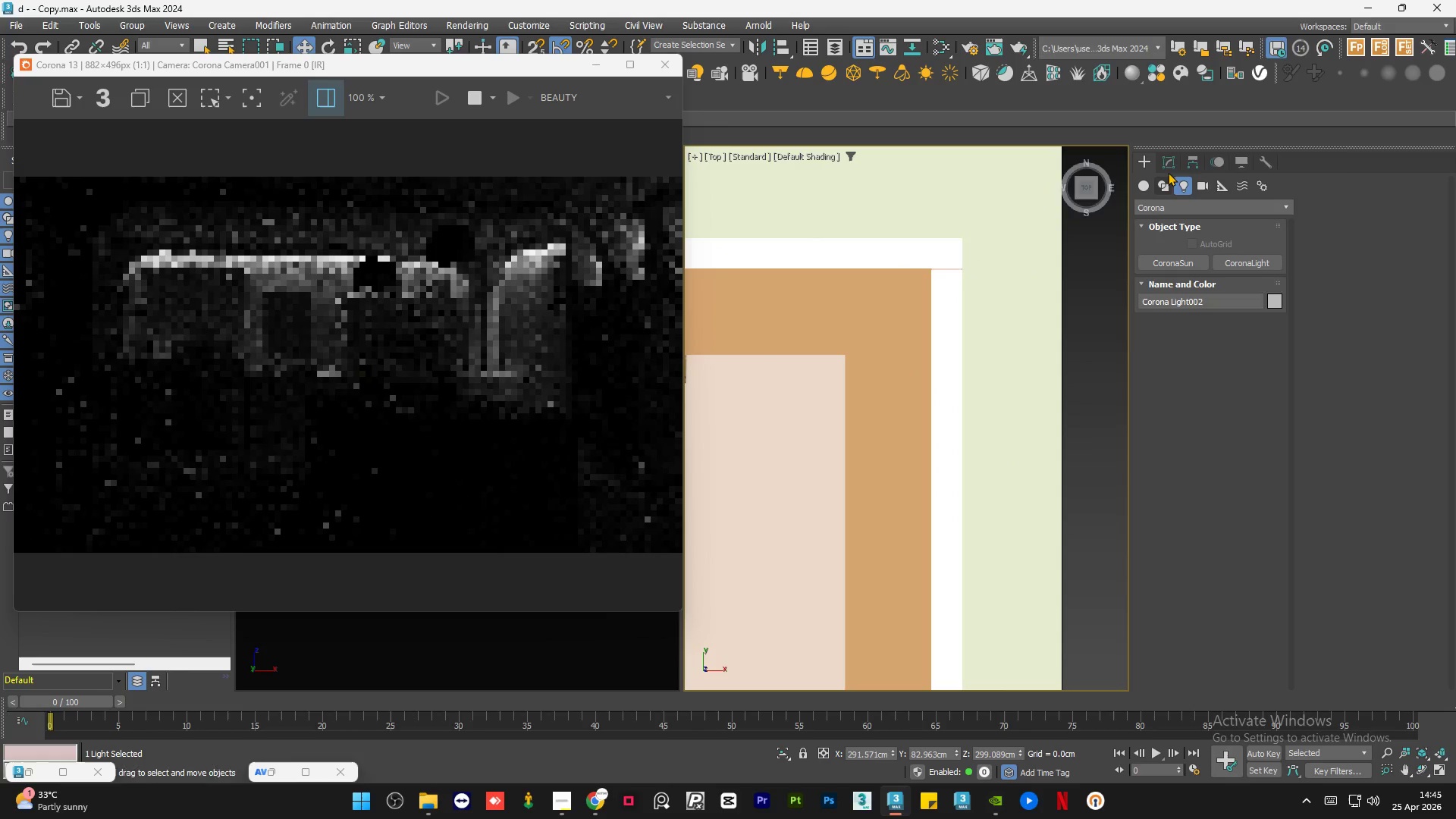 
left_click([1168, 166])
 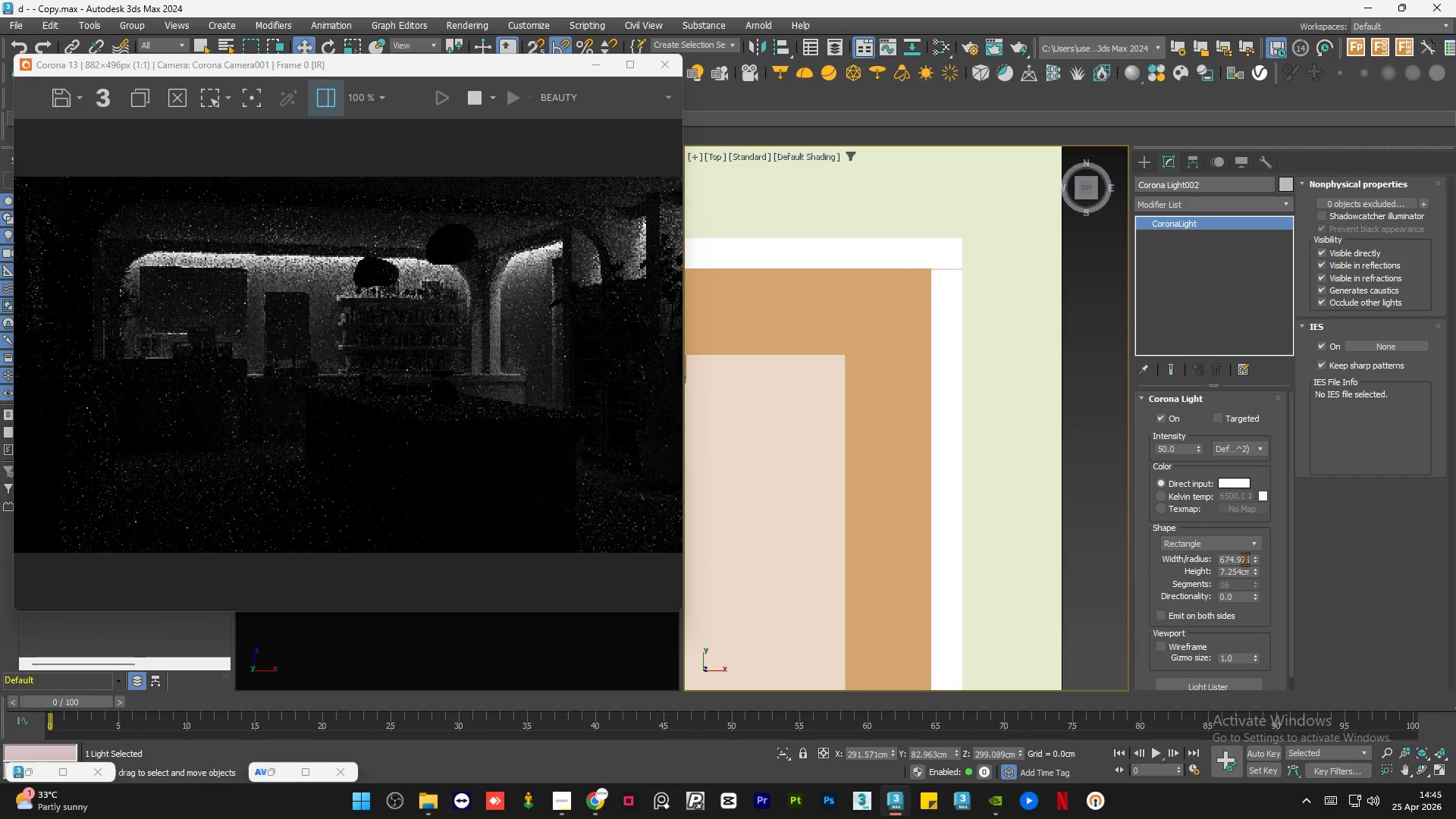 
scroll: coordinate [929, 282], scroll_direction: down, amount: 9.0
 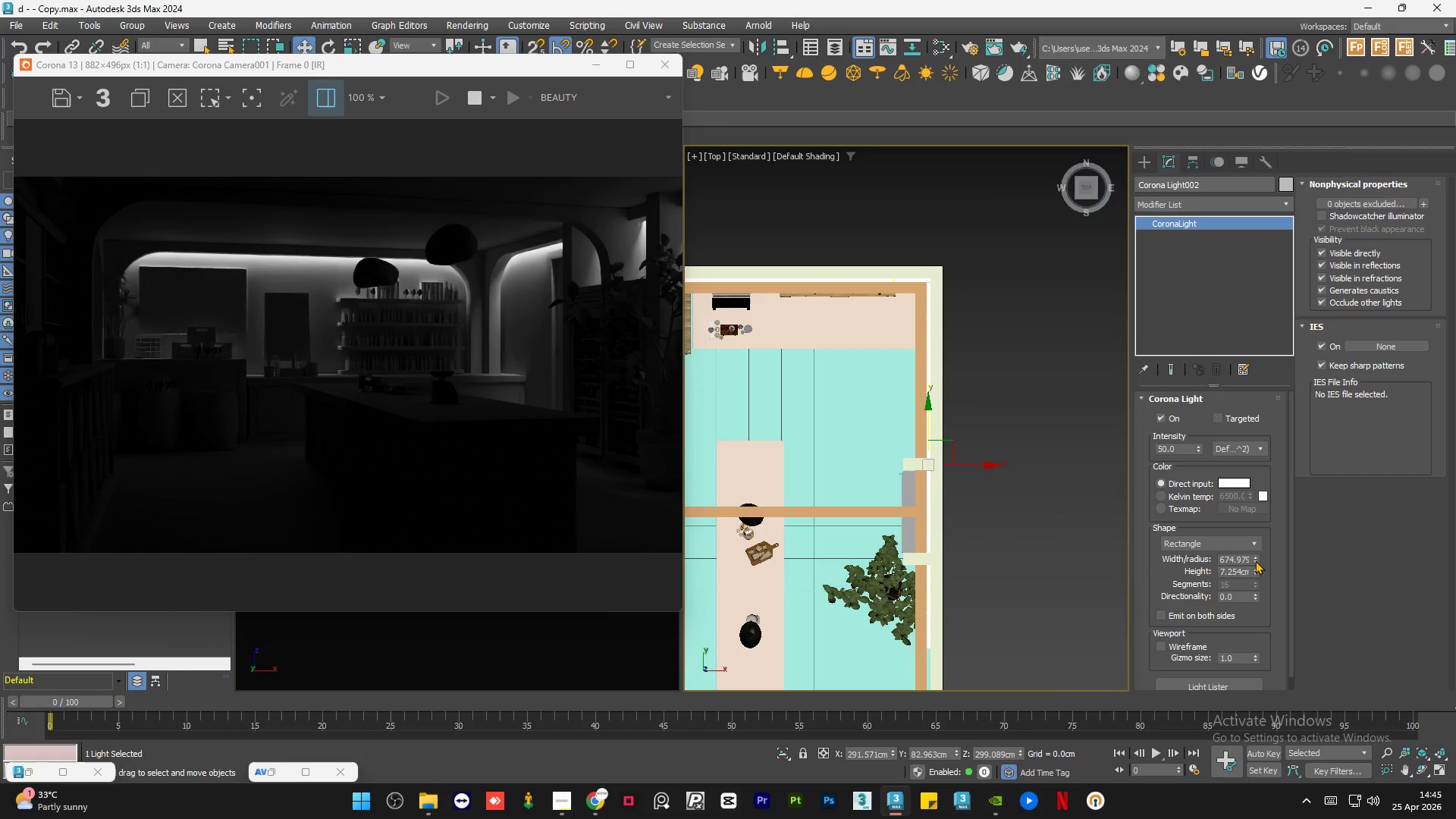 
left_click_drag(start_coordinate=[1256, 559], to_coordinate=[1255, 545])
 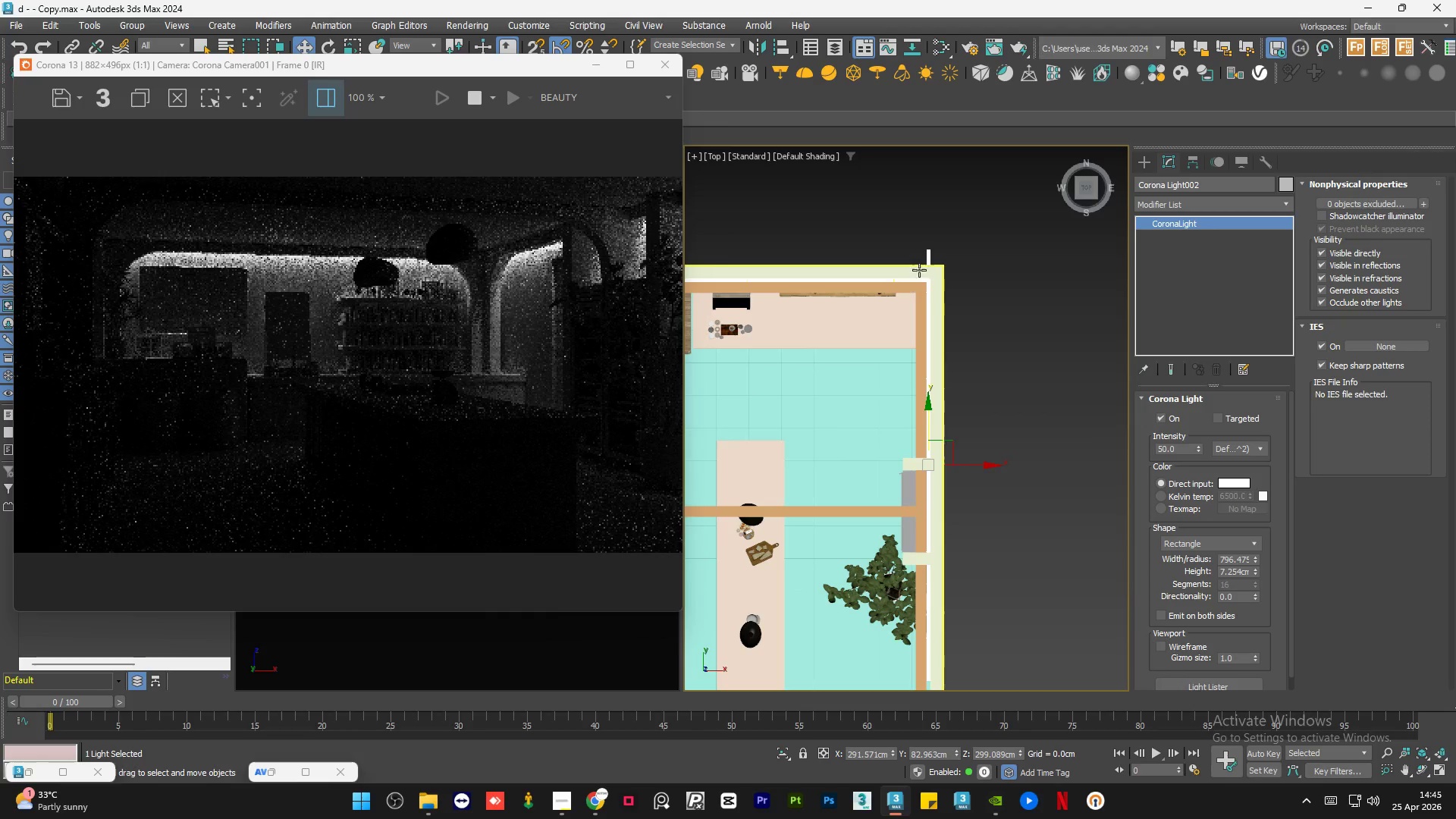 
scroll: coordinate [918, 302], scroll_direction: up, amount: 5.0
 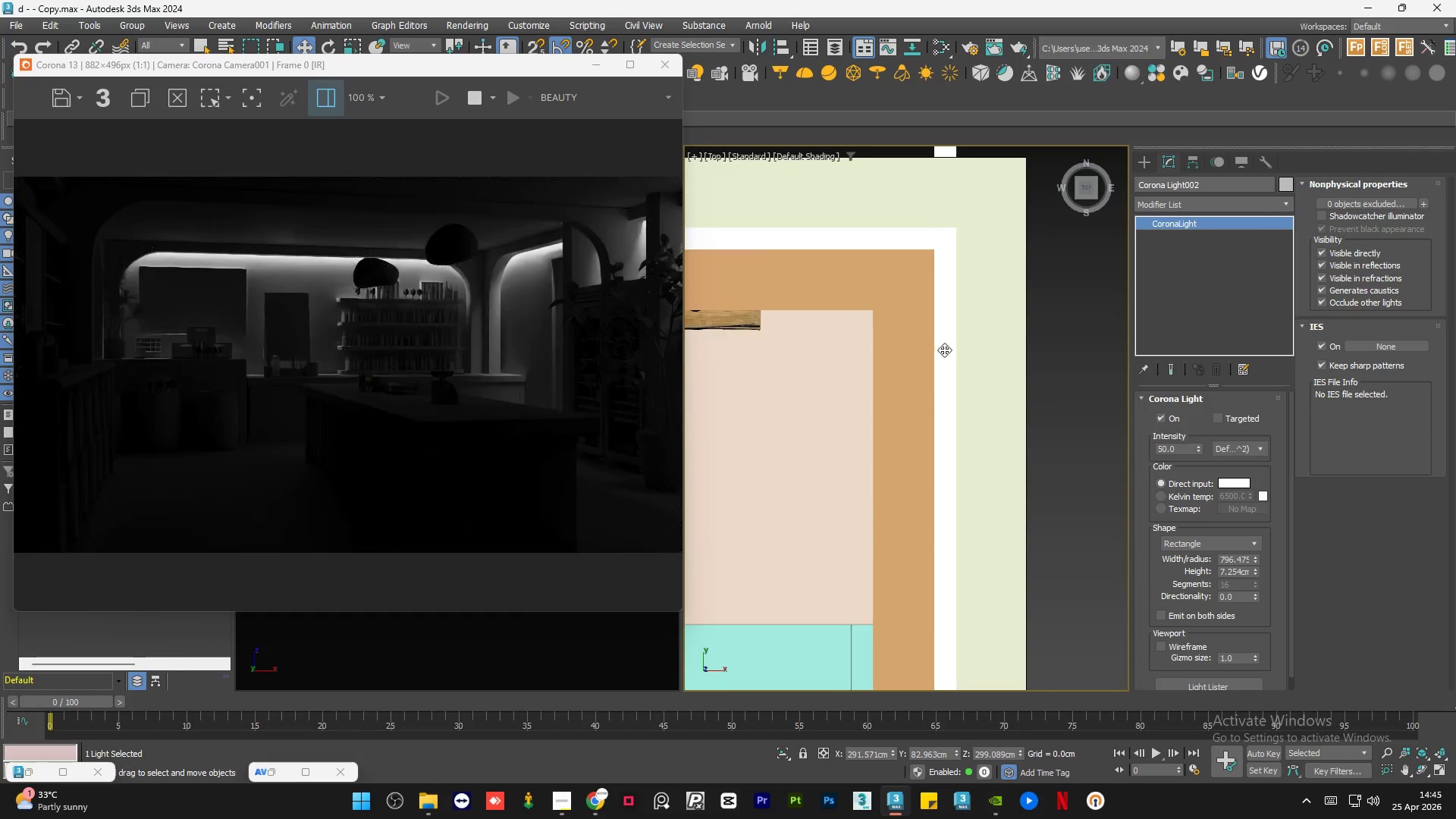 
left_click_drag(start_coordinate=[944, 350], to_coordinate=[958, 536])
 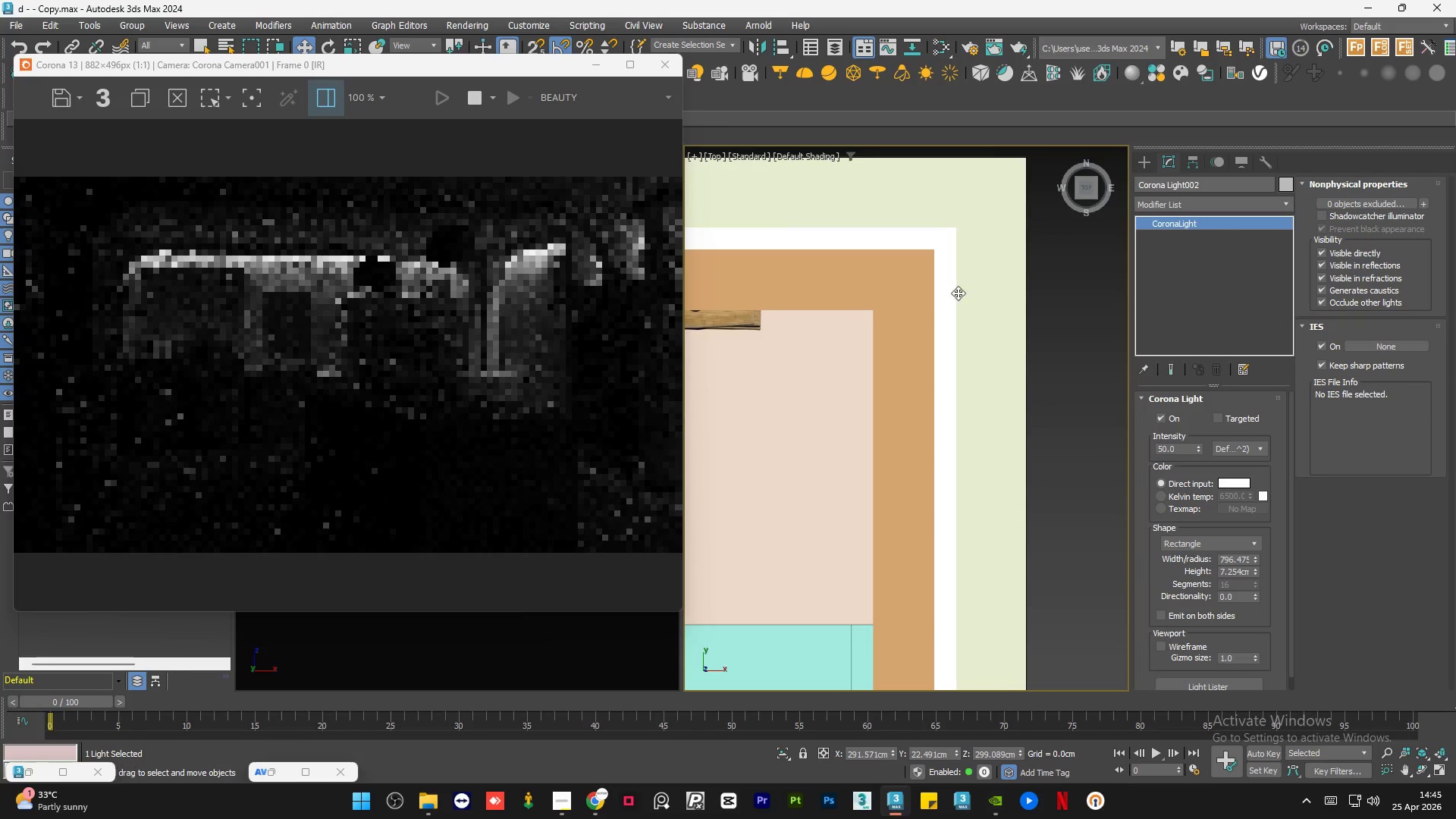 
scroll: coordinate [996, 298], scroll_direction: down, amount: 8.0
 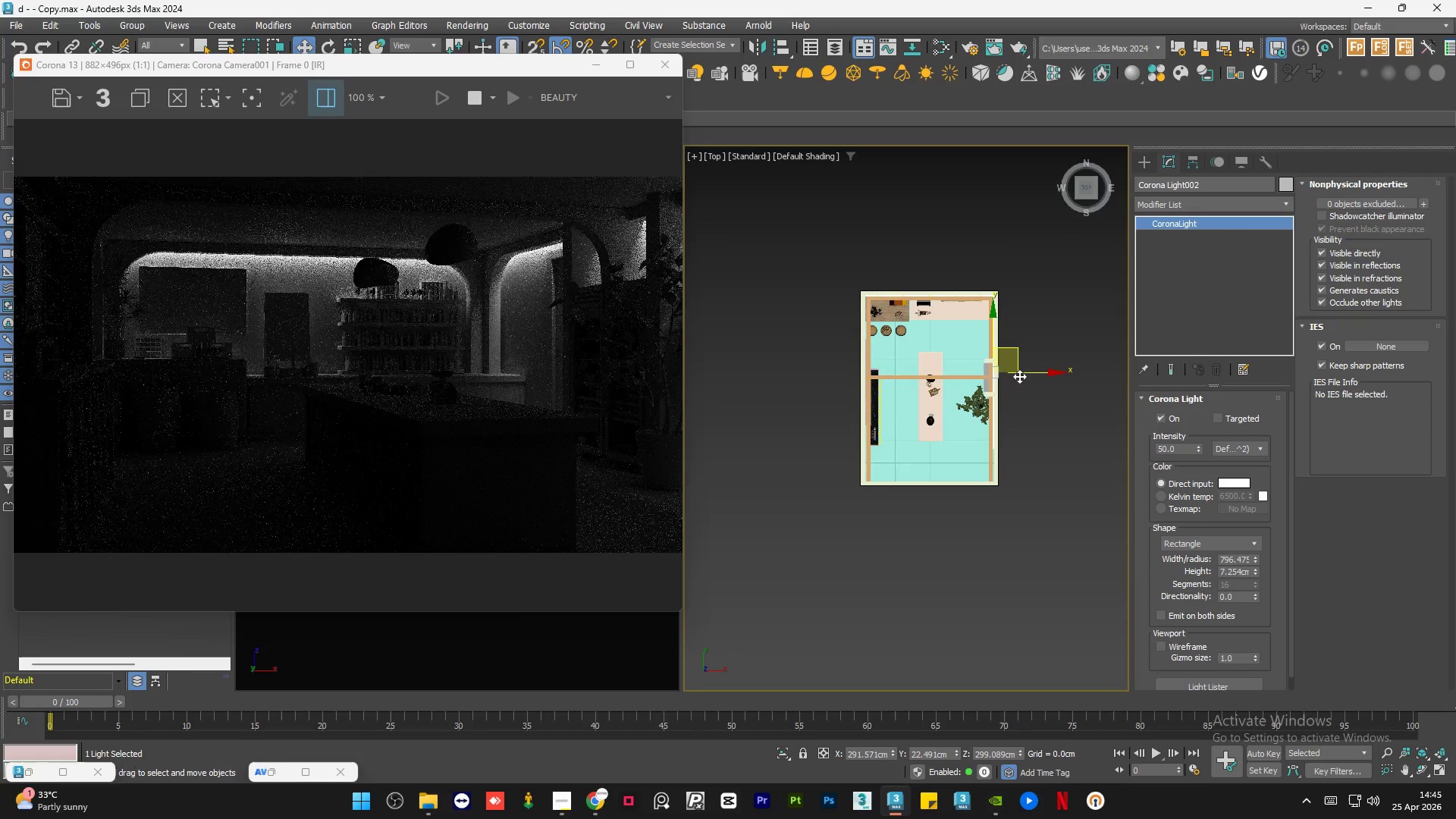 
key(Shift+ShiftLeft)
 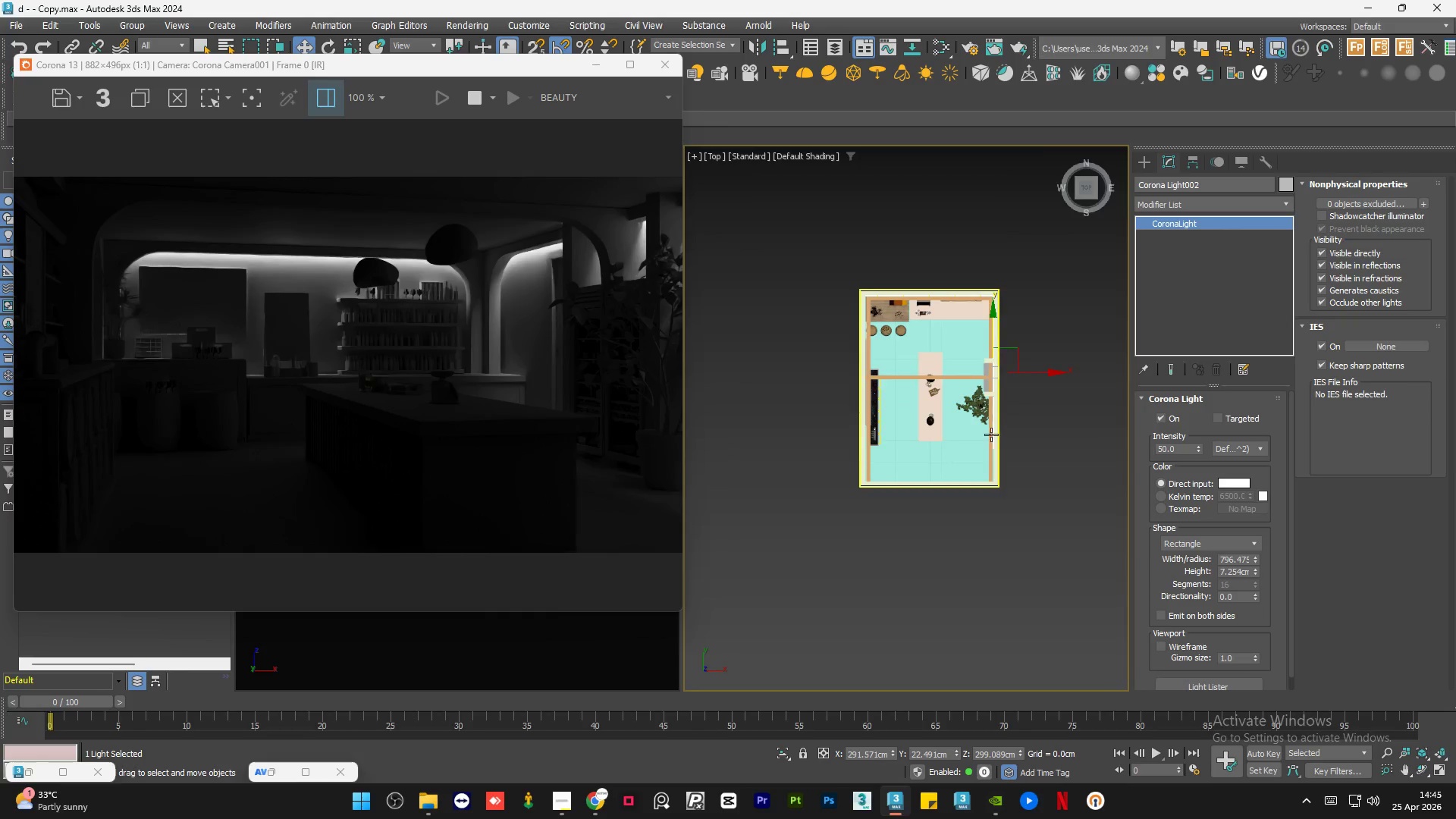 
scroll: coordinate [1032, 463], scroll_direction: up, amount: 2.0
 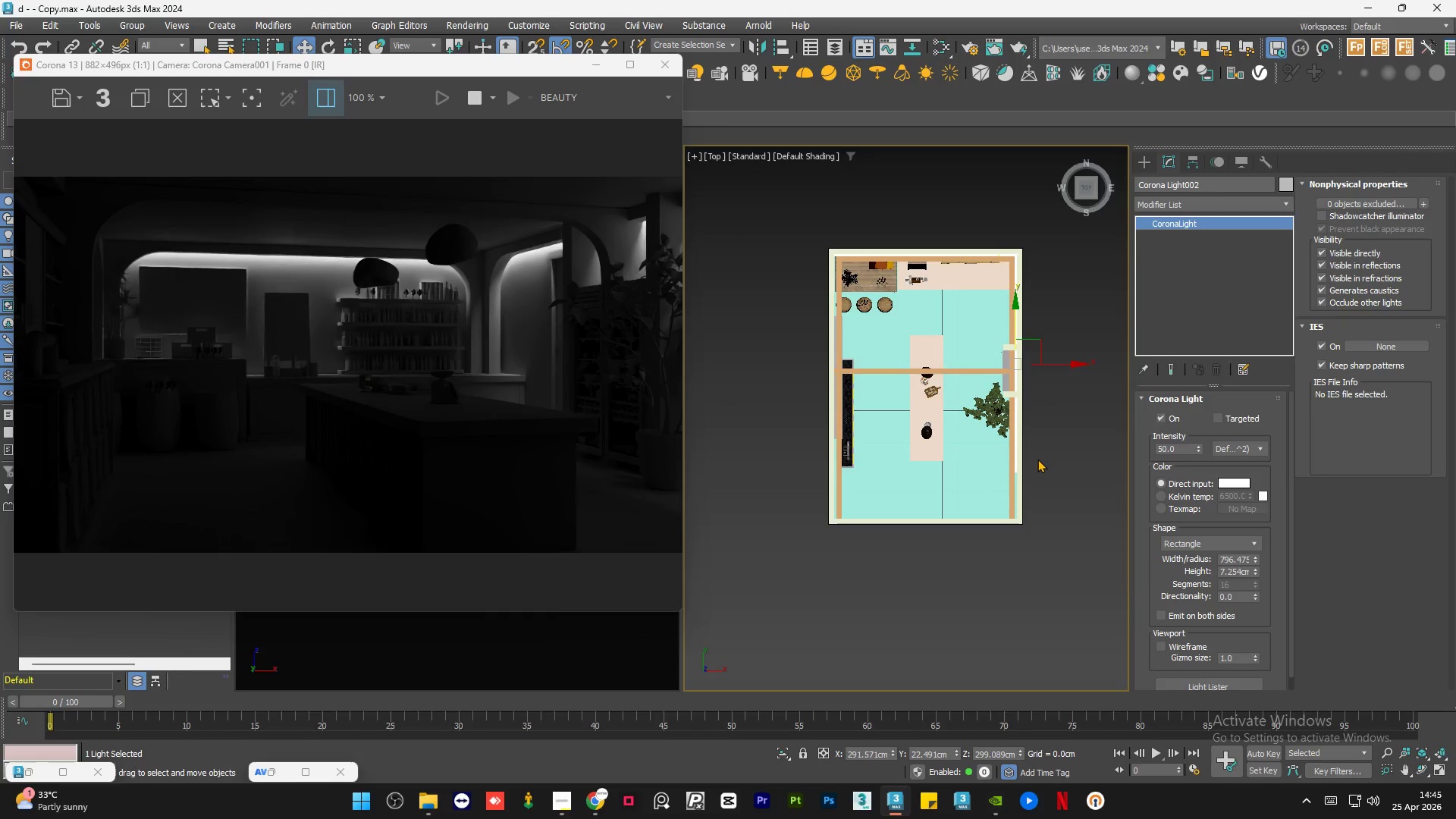 
hold_key(key=ShiftLeft, duration=3.53)
 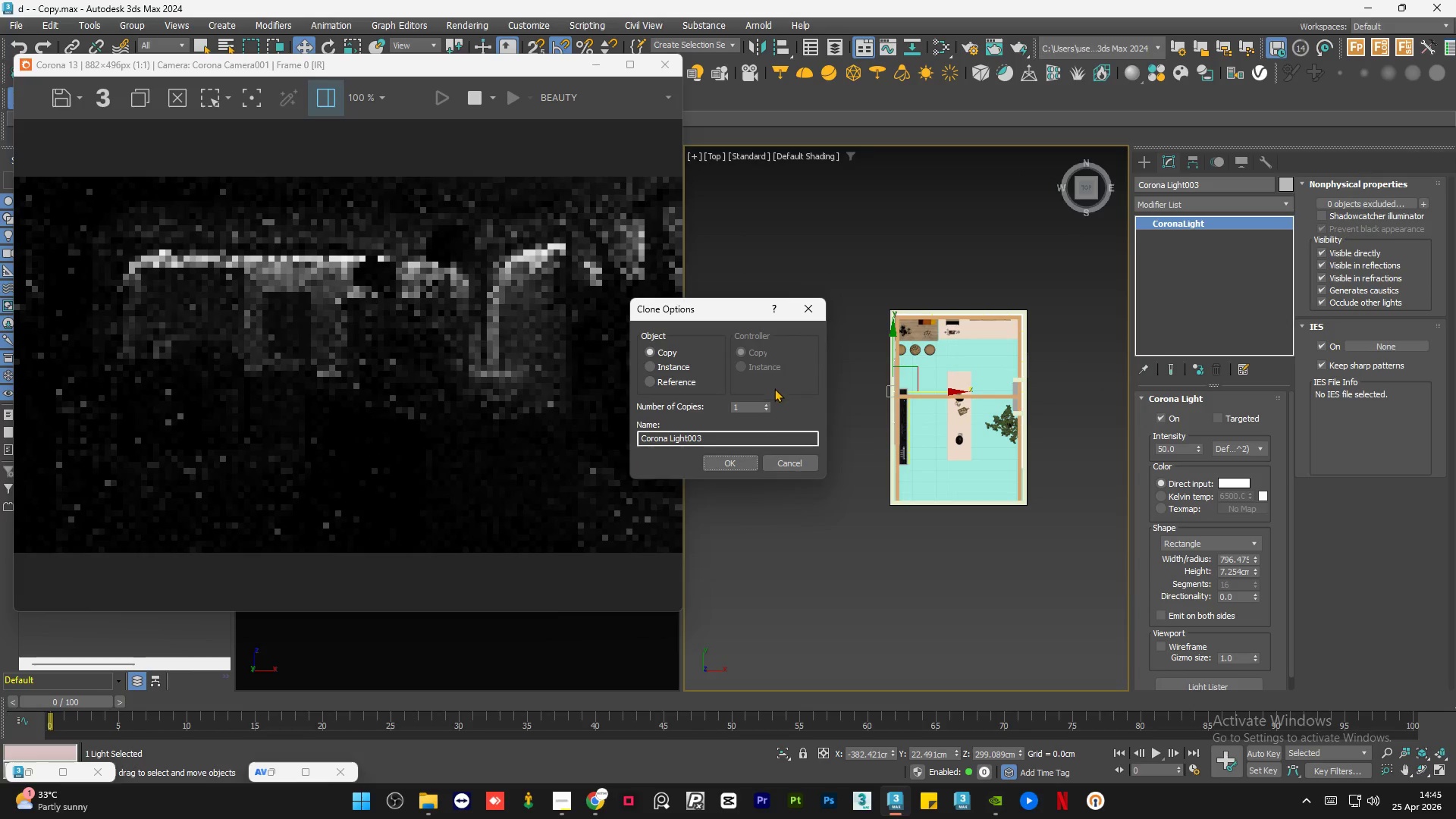 
scroll: coordinate [1038, 458], scroll_direction: down, amount: 1.0
 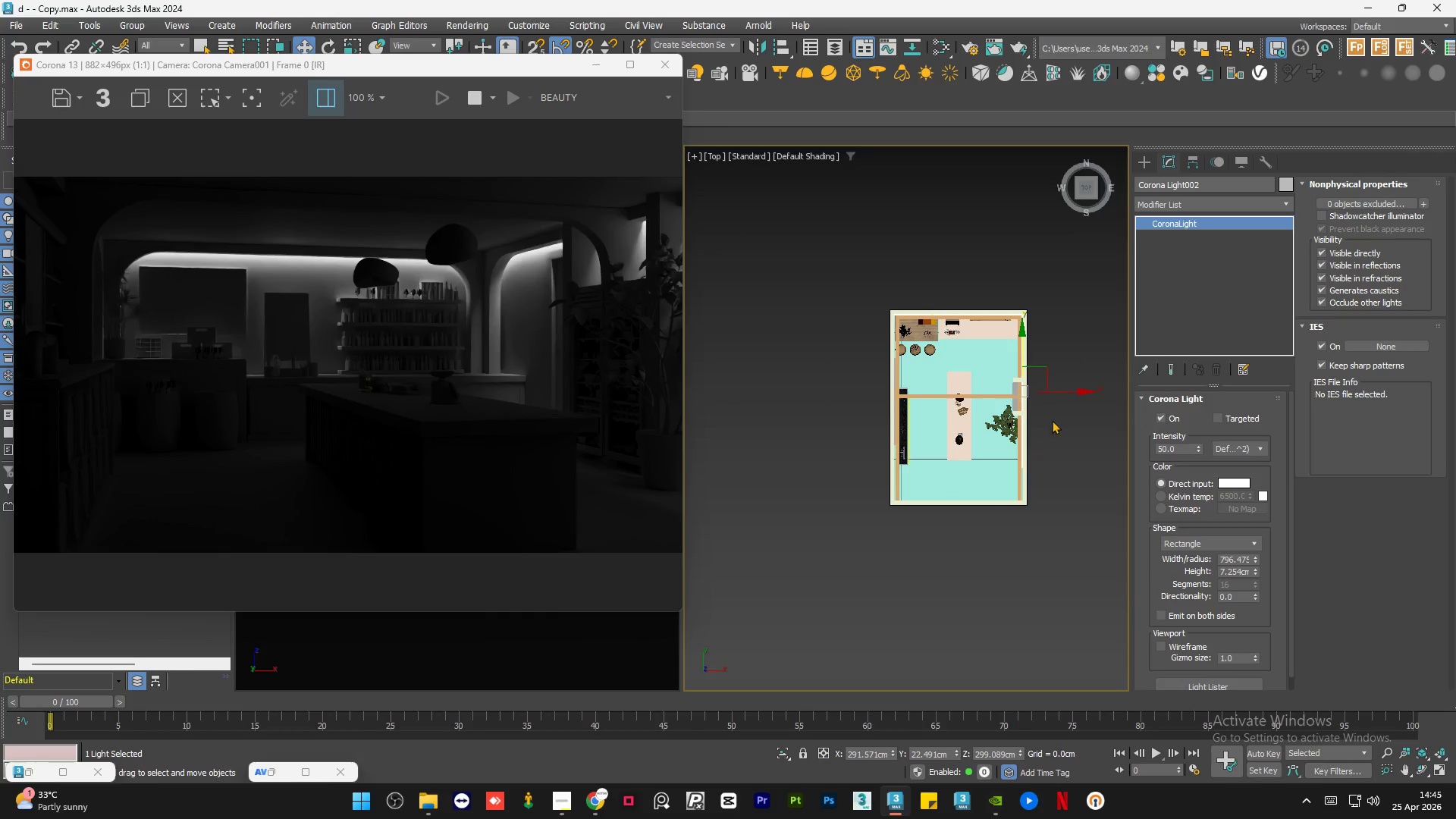 
left_click_drag(start_coordinate=[1068, 391], to_coordinate=[939, 388])
 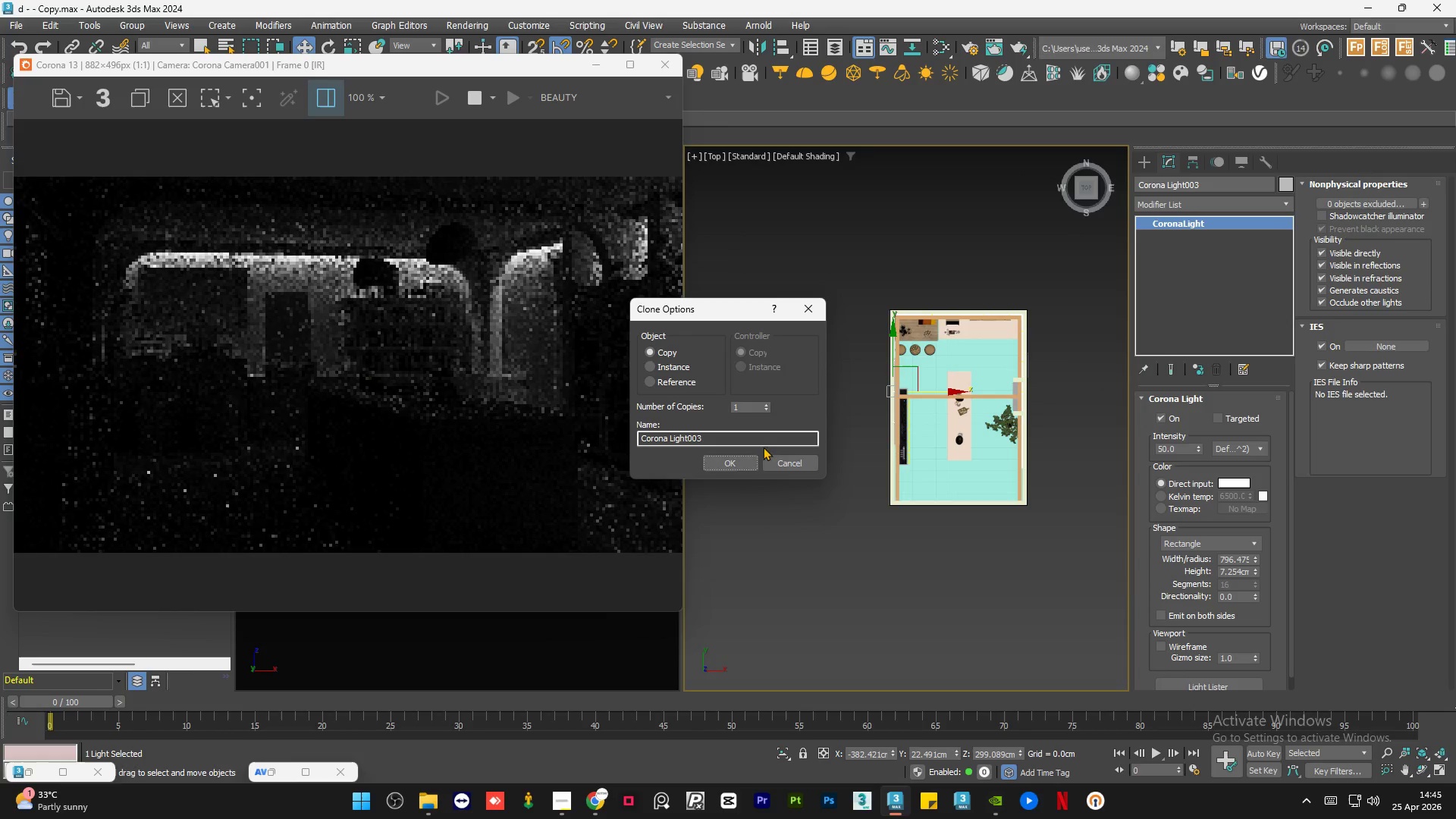 
left_click([747, 460])
 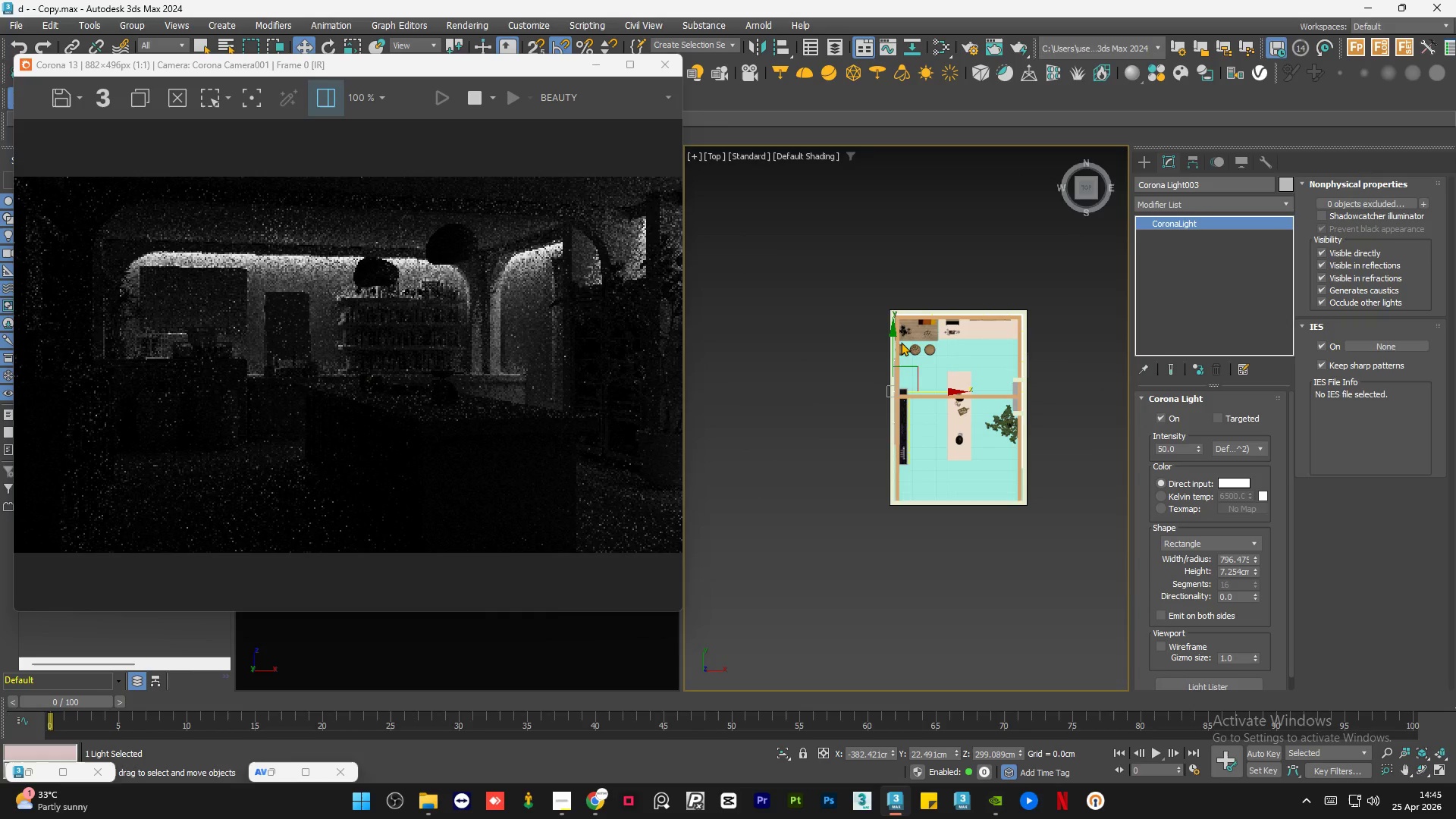 
scroll: coordinate [893, 322], scroll_direction: up, amount: 11.0
 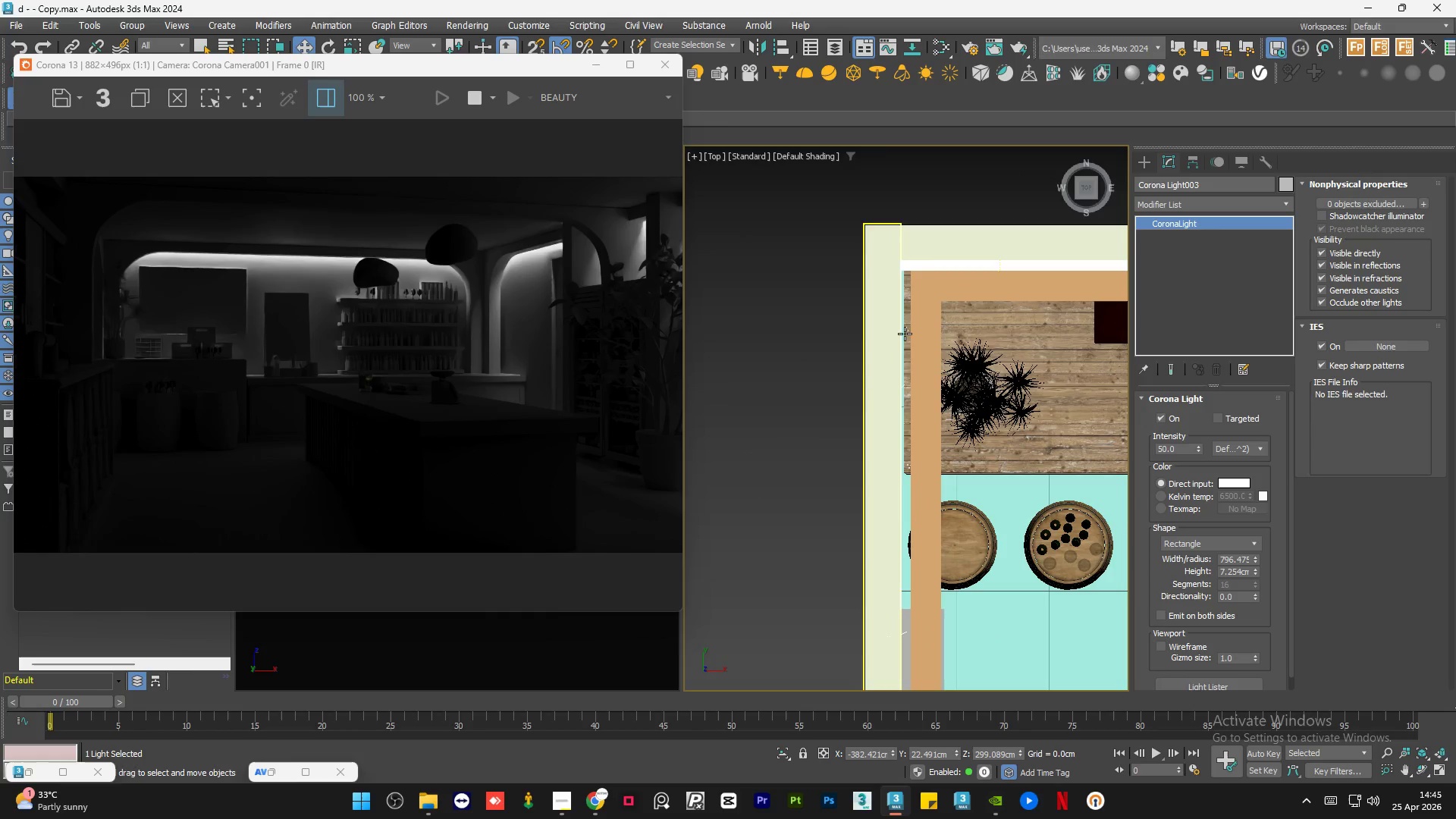 
scroll: coordinate [905, 337], scroll_direction: down, amount: 3.0
 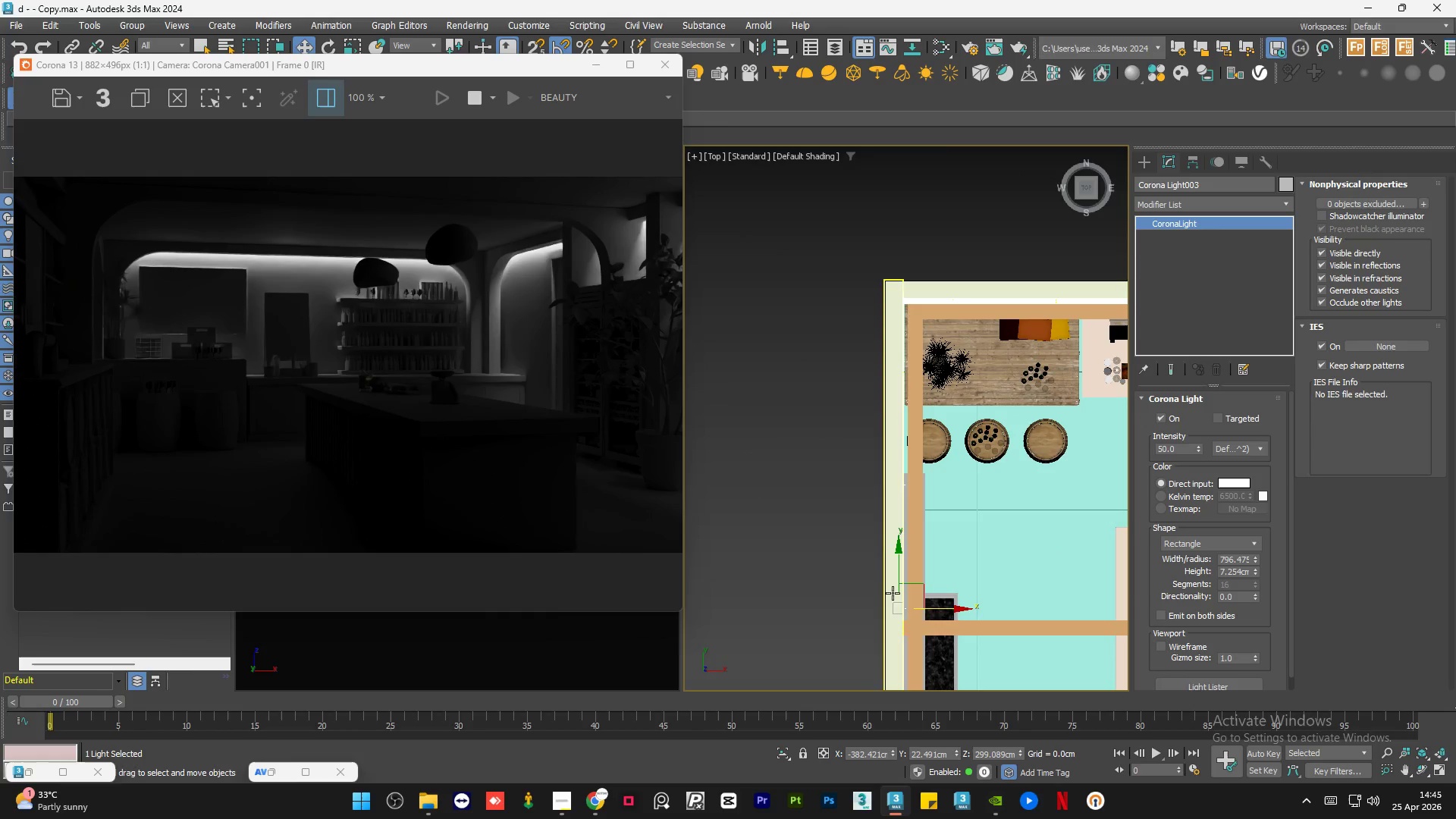 
scroll: coordinate [927, 601], scroll_direction: up, amount: 6.0
 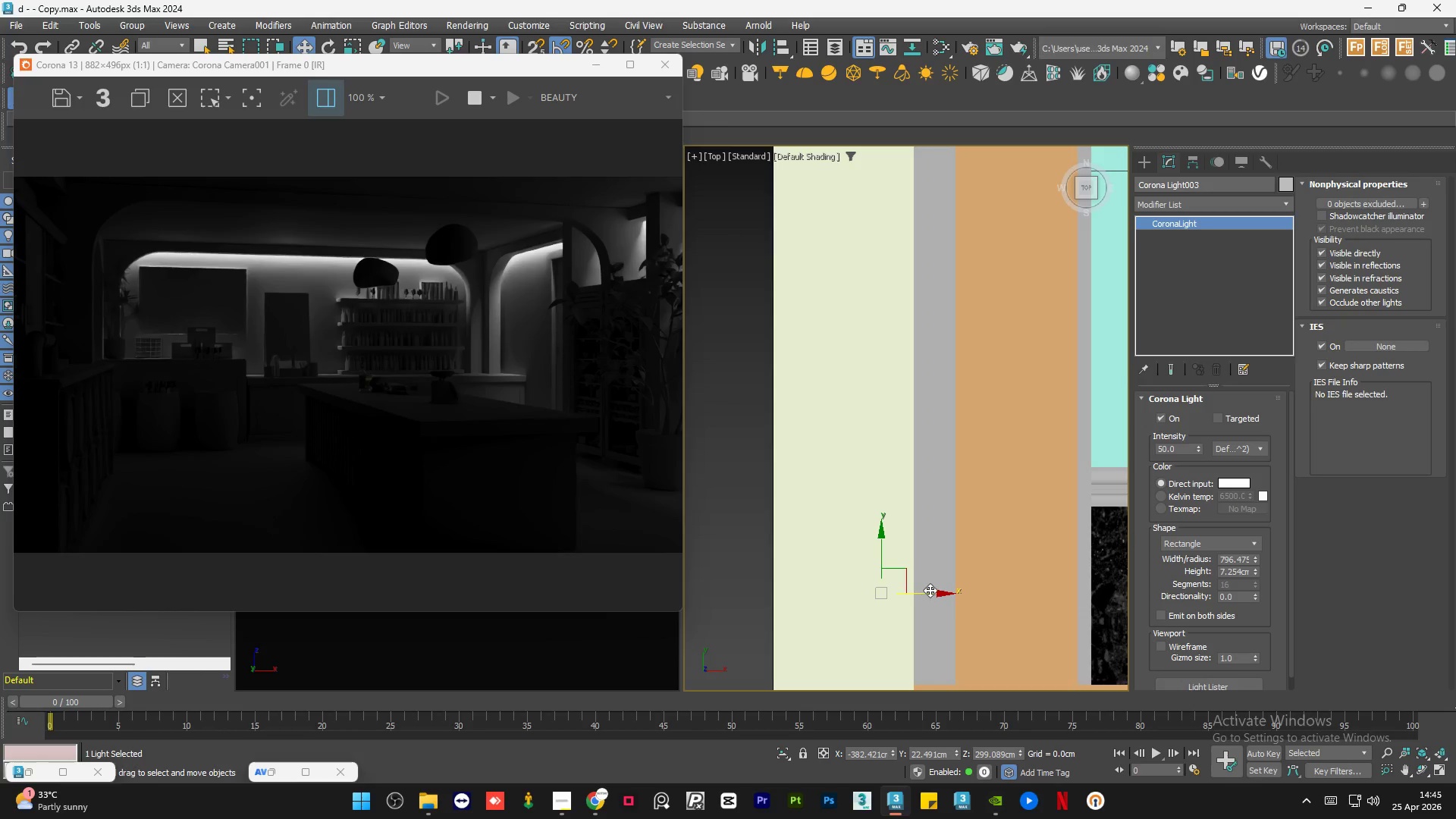 
left_click_drag(start_coordinate=[930, 590], to_coordinate=[983, 592])
 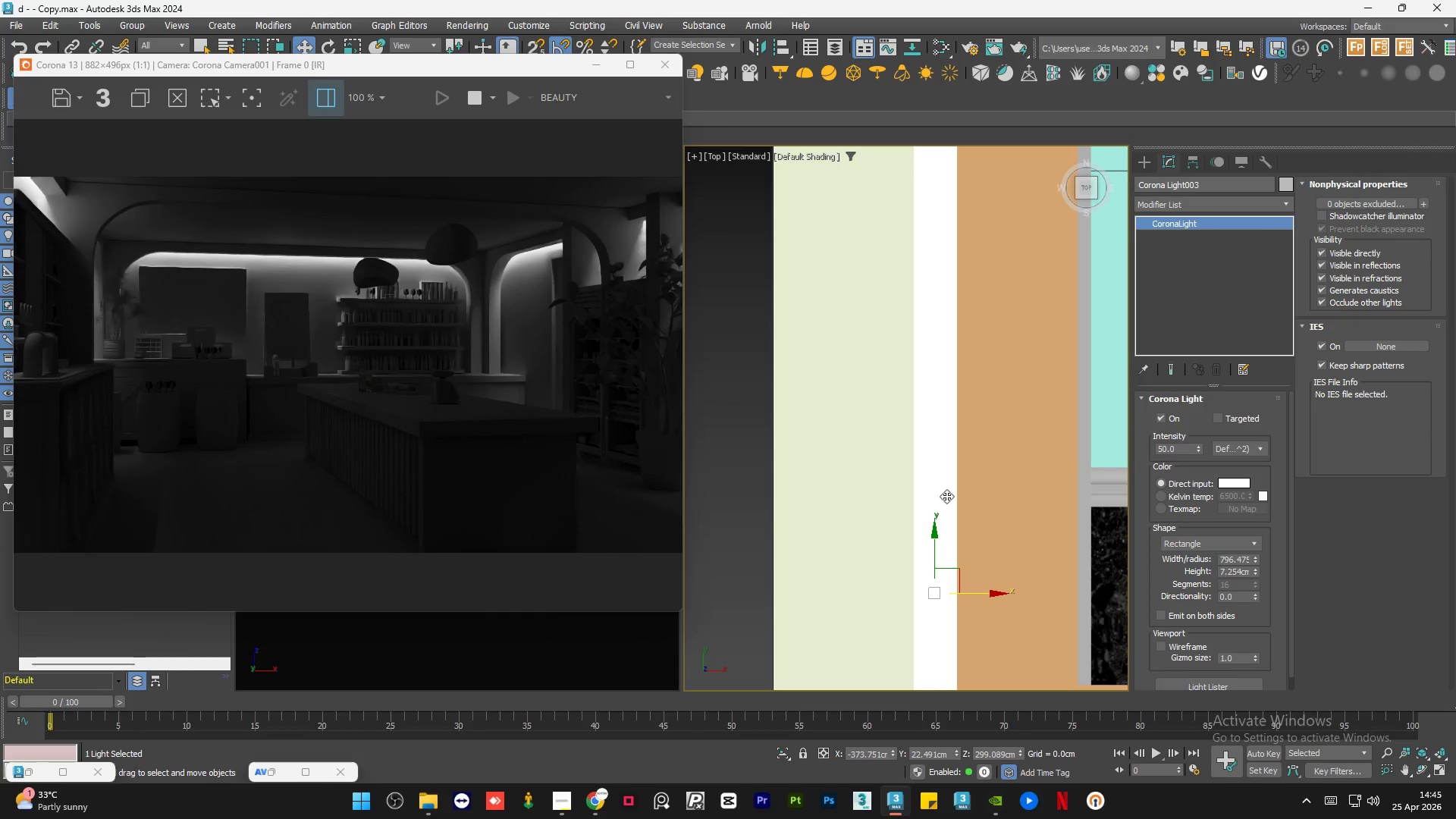 
key(Delete)
 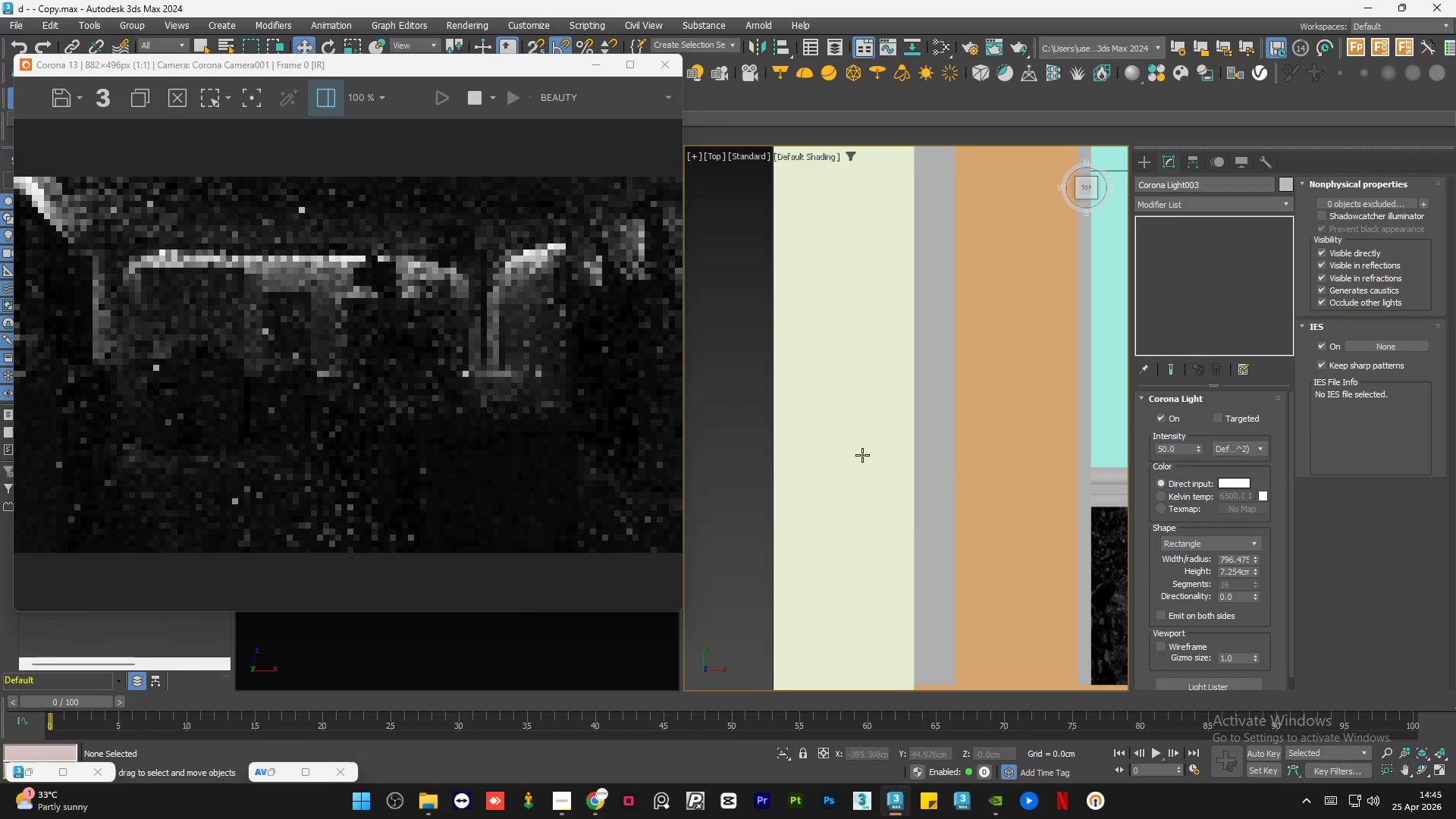 
scroll: coordinate [866, 448], scroll_direction: down, amount: 10.0
 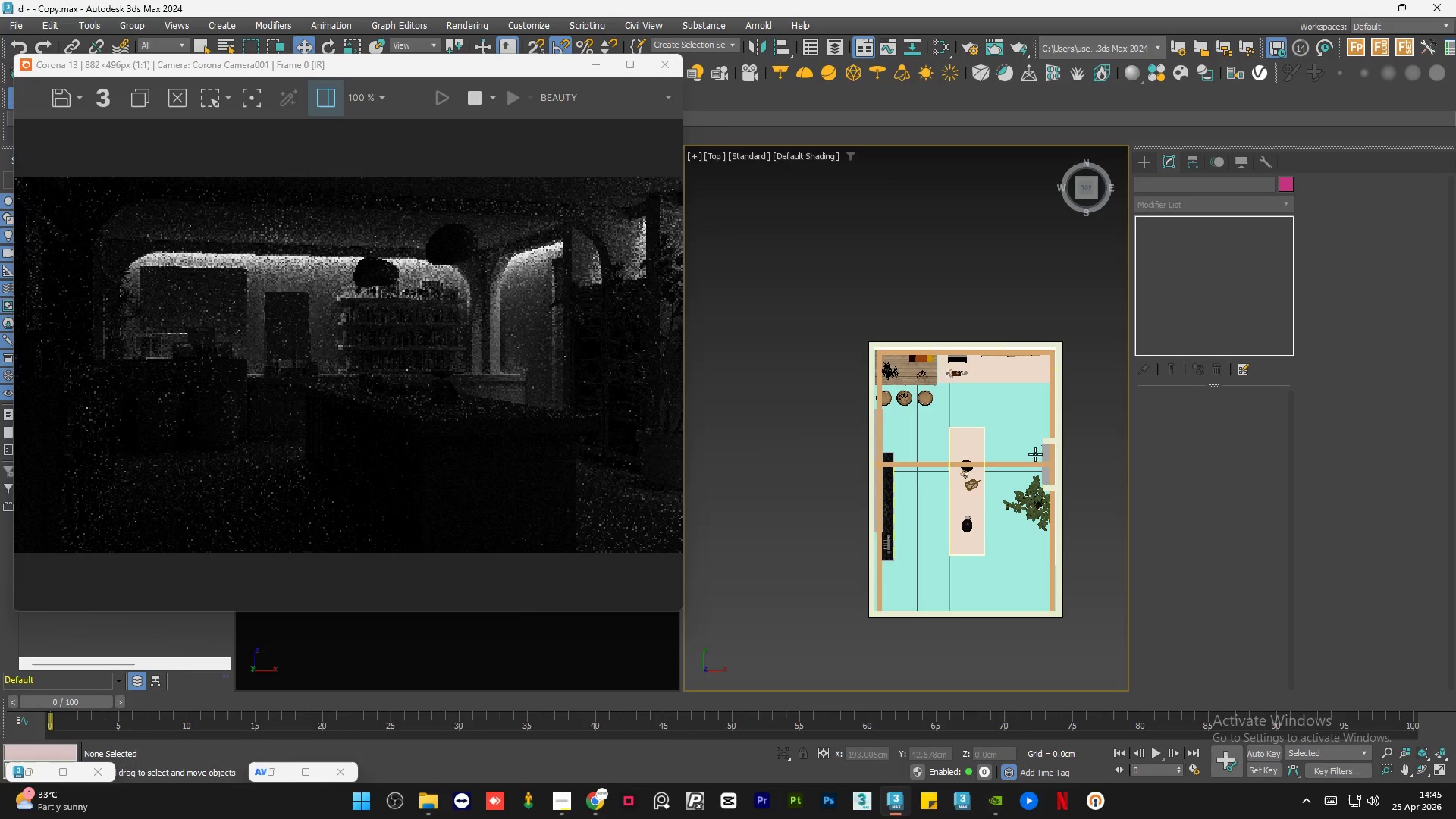 
scroll: coordinate [1061, 460], scroll_direction: up, amount: 14.0
 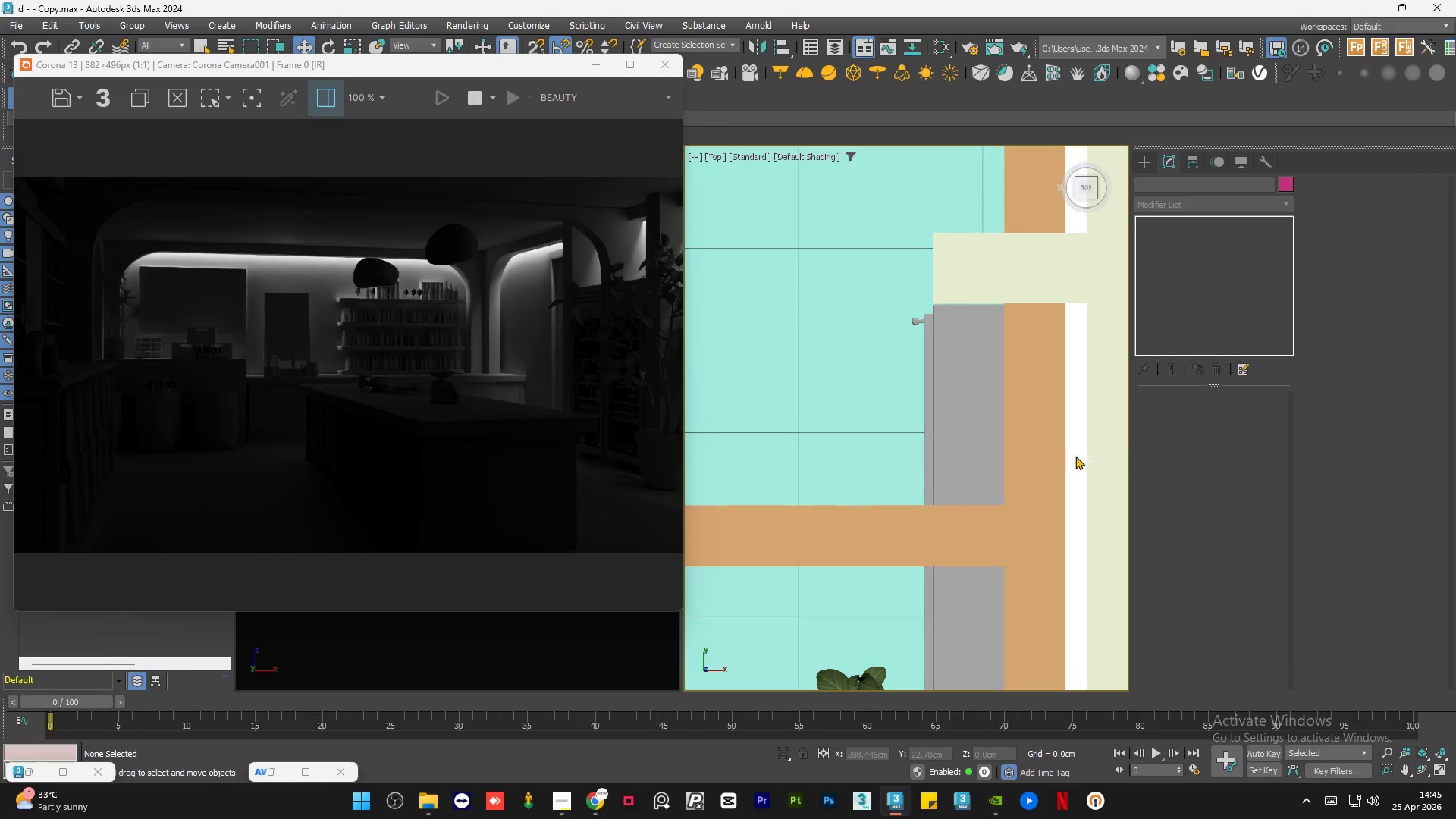 
left_click([1075, 456])
 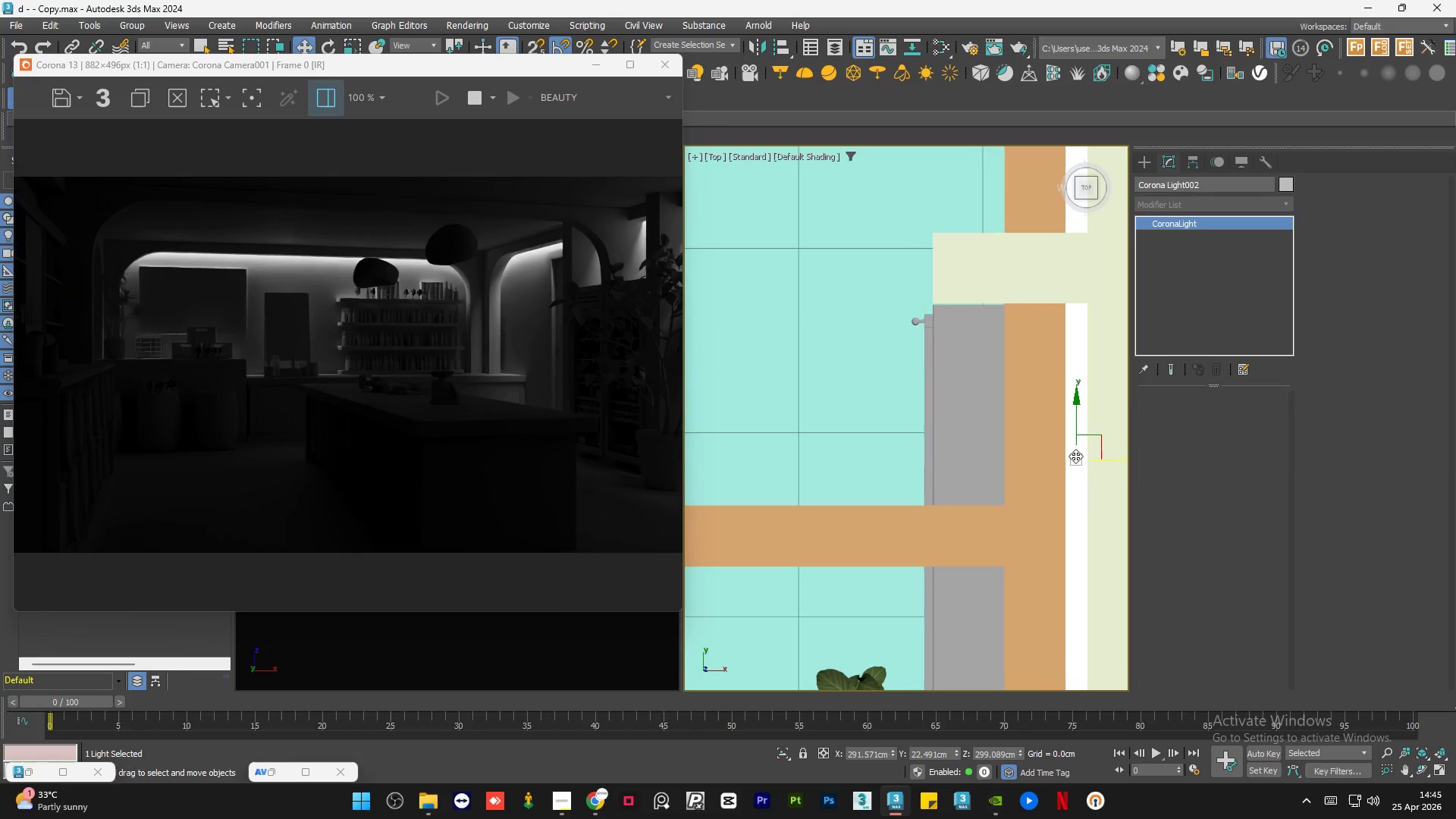 
scroll: coordinate [1075, 456], scroll_direction: down, amount: 6.0
 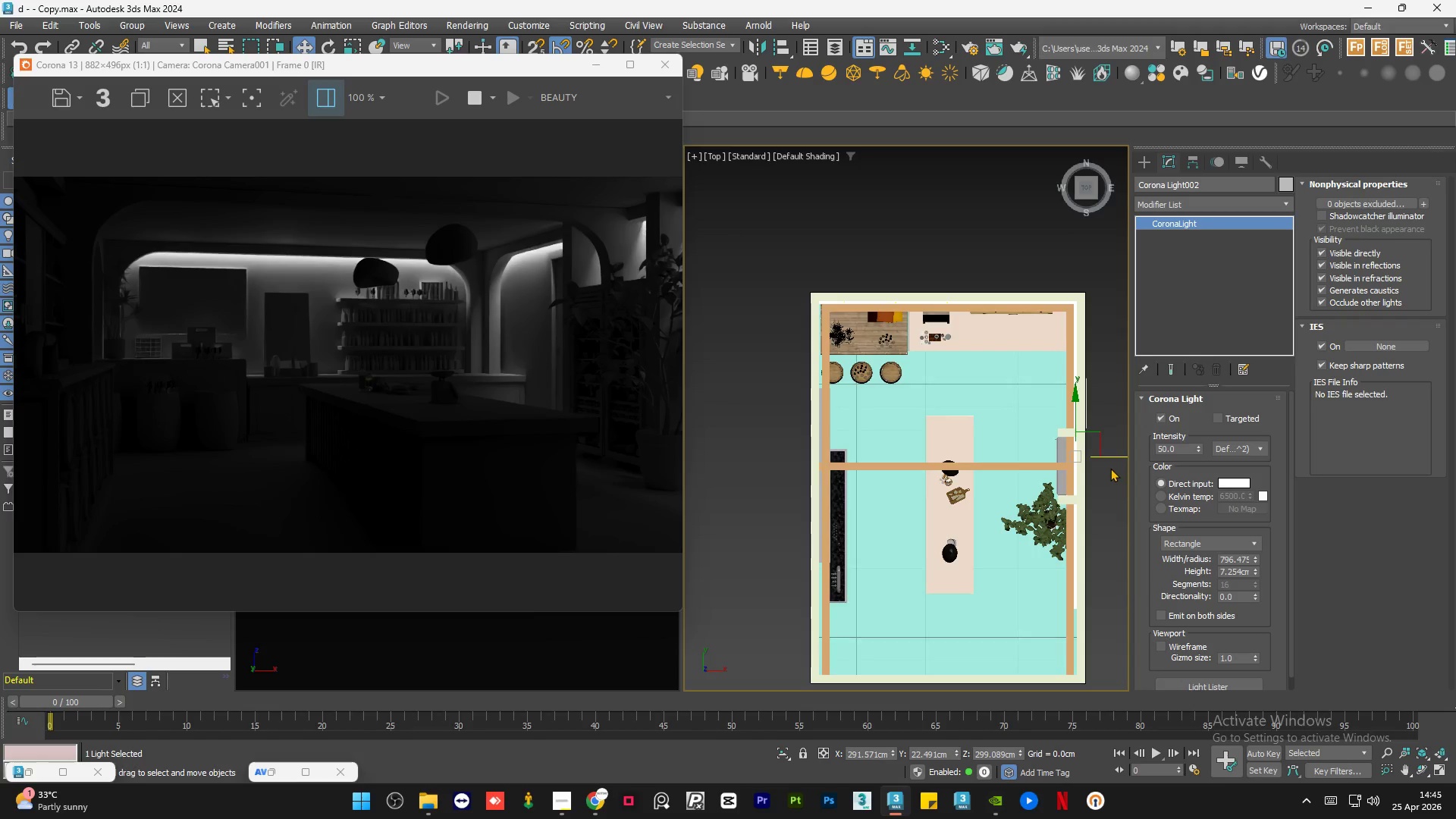 
hold_key(key=ShiftLeft, duration=7.56)
left_click_drag(start_coordinate=[1109, 459], to_coordinate=[854, 463])
 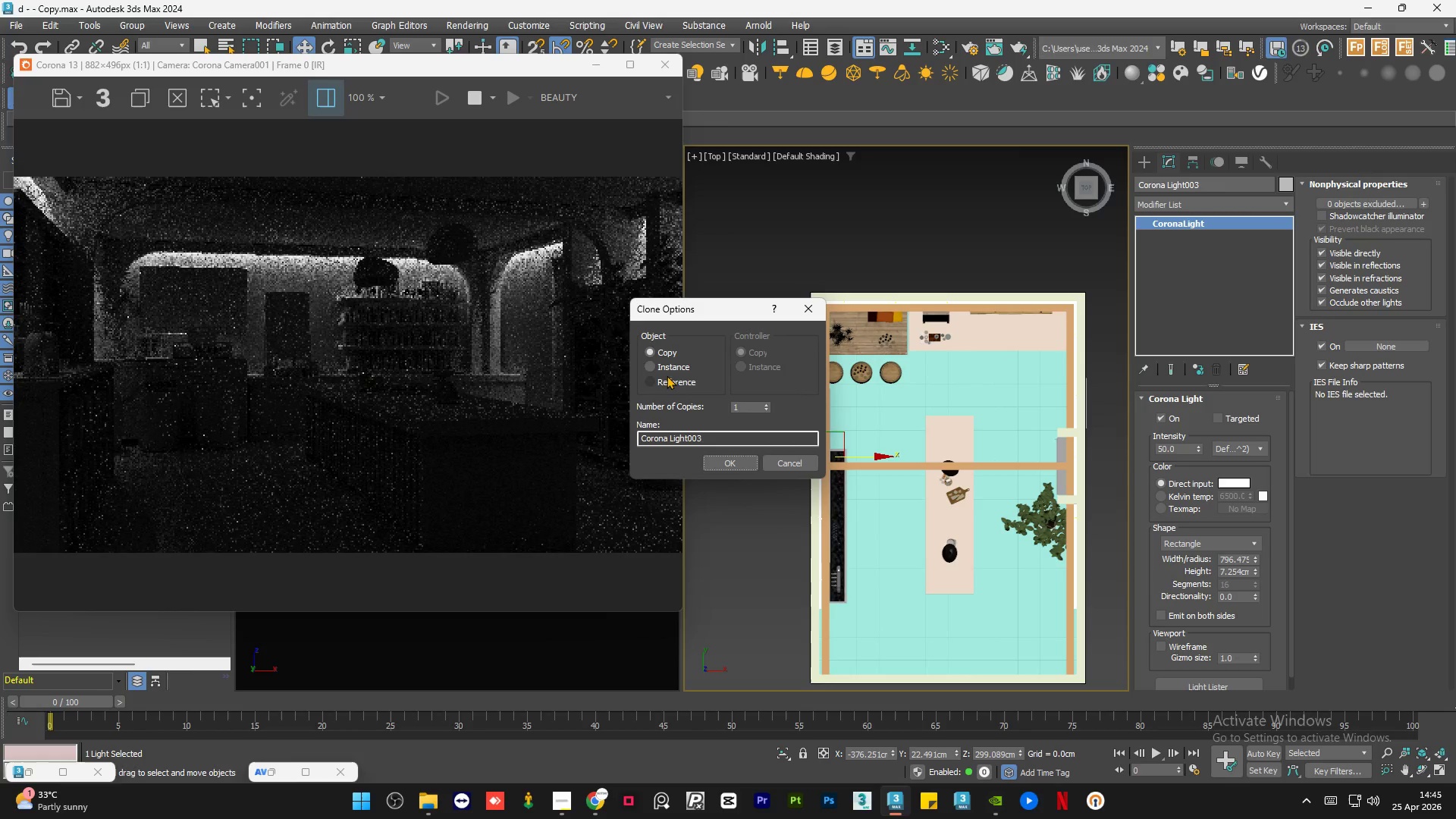 
left_click([666, 369])
 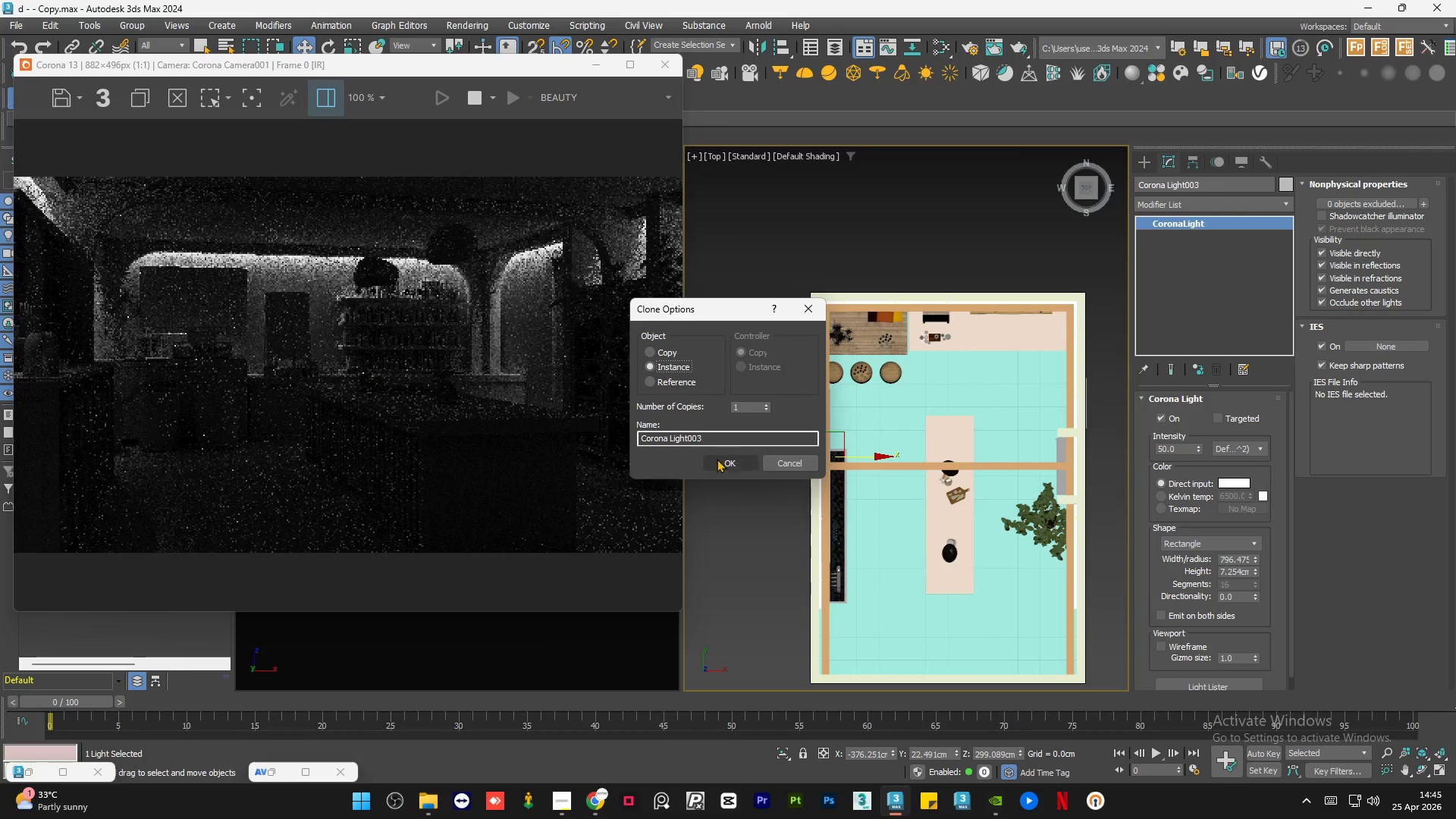 
left_click([718, 460])
 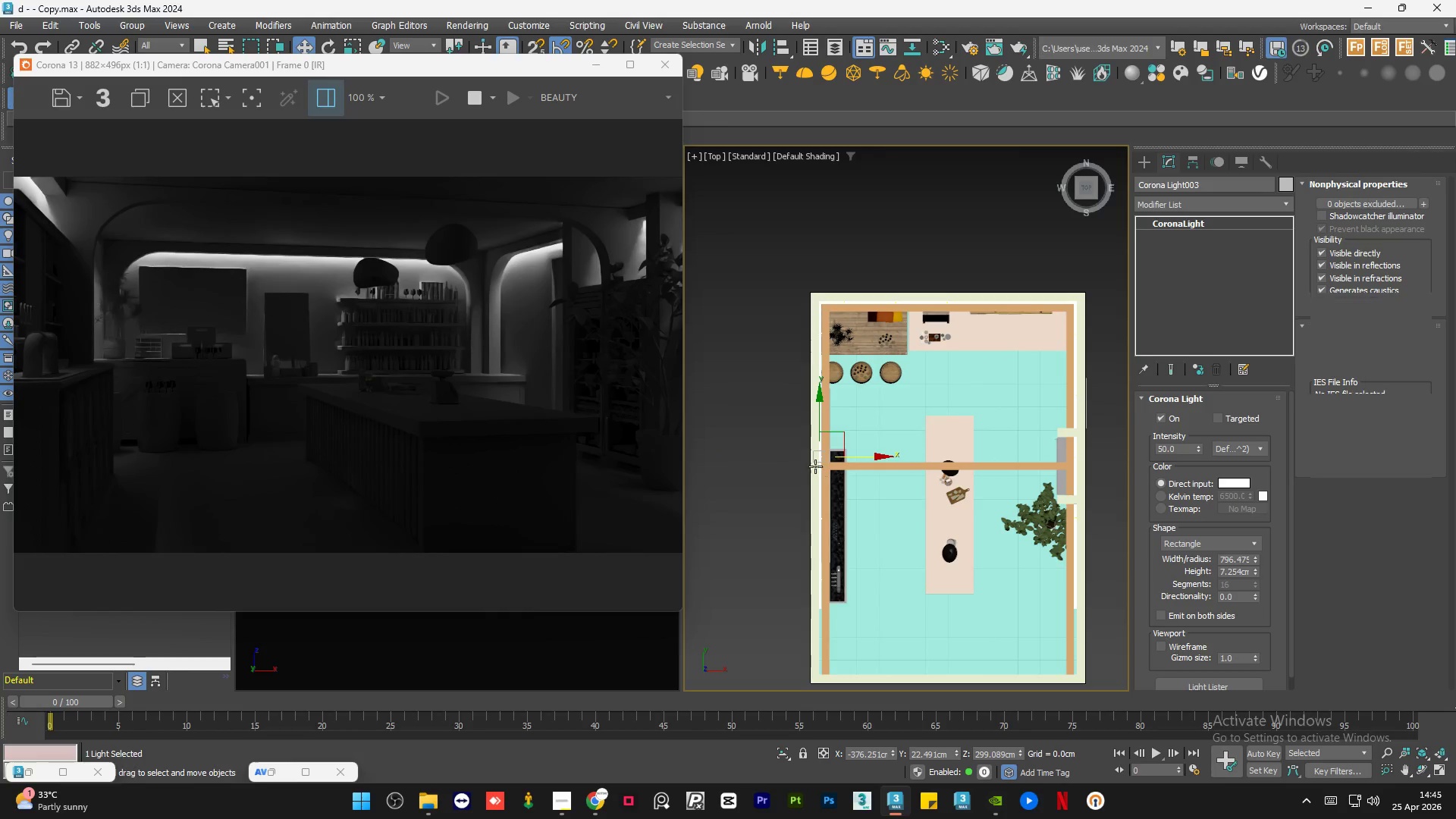 
scroll: coordinate [830, 464], scroll_direction: up, amount: 10.0
 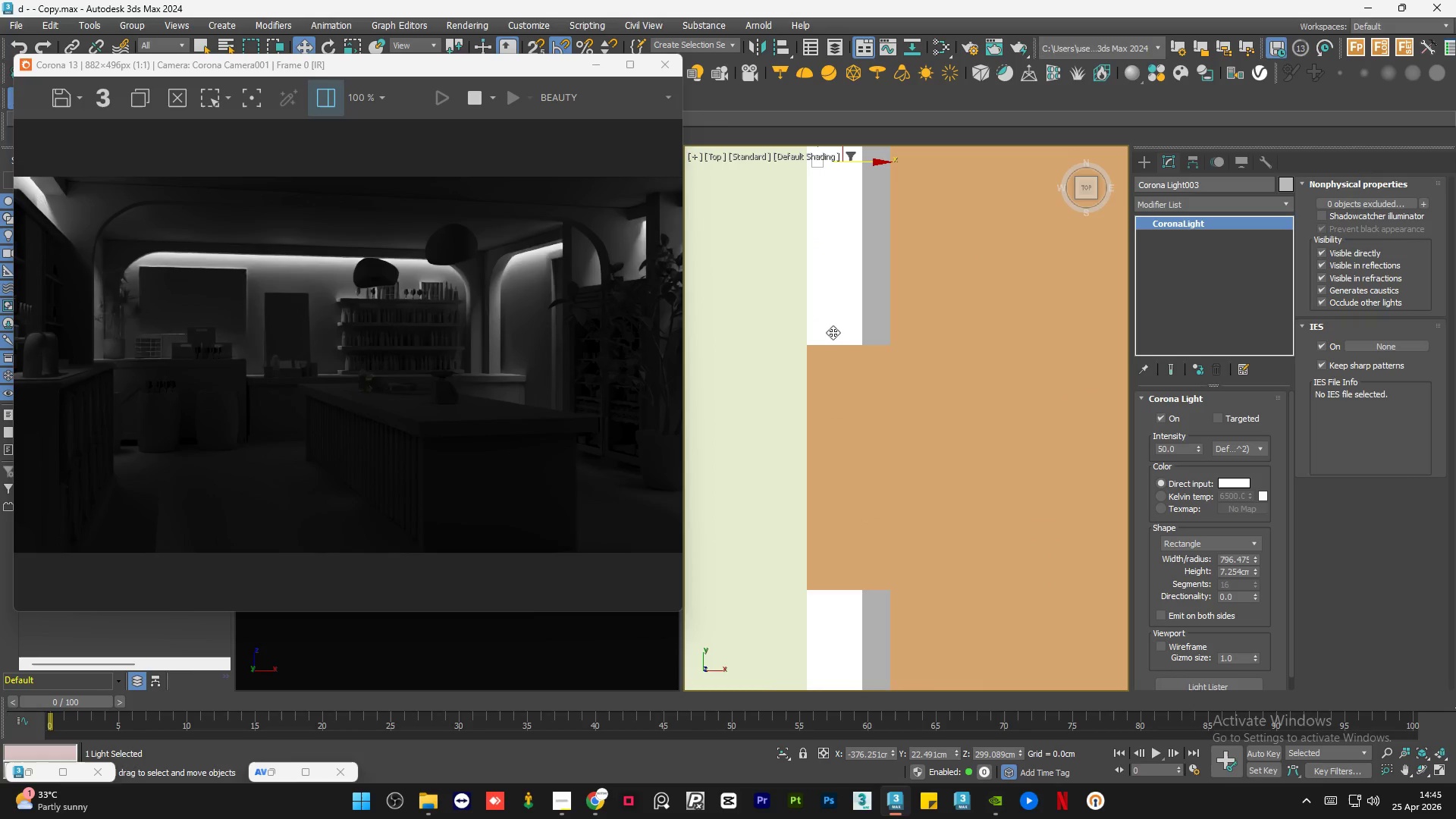 
left_click_drag(start_coordinate=[833, 328], to_coordinate=[865, 328])
 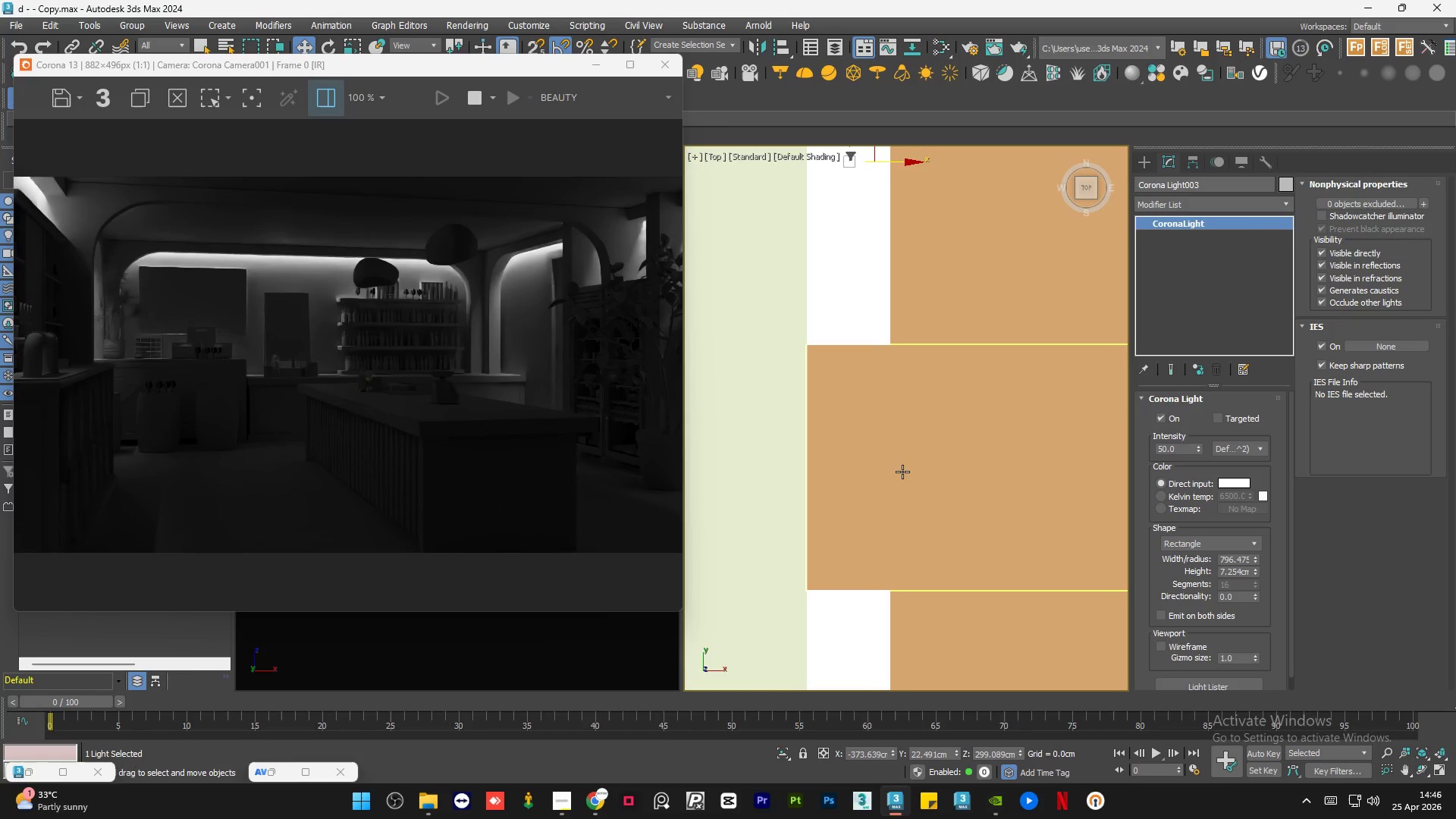 
mouse_move([893, 447])
 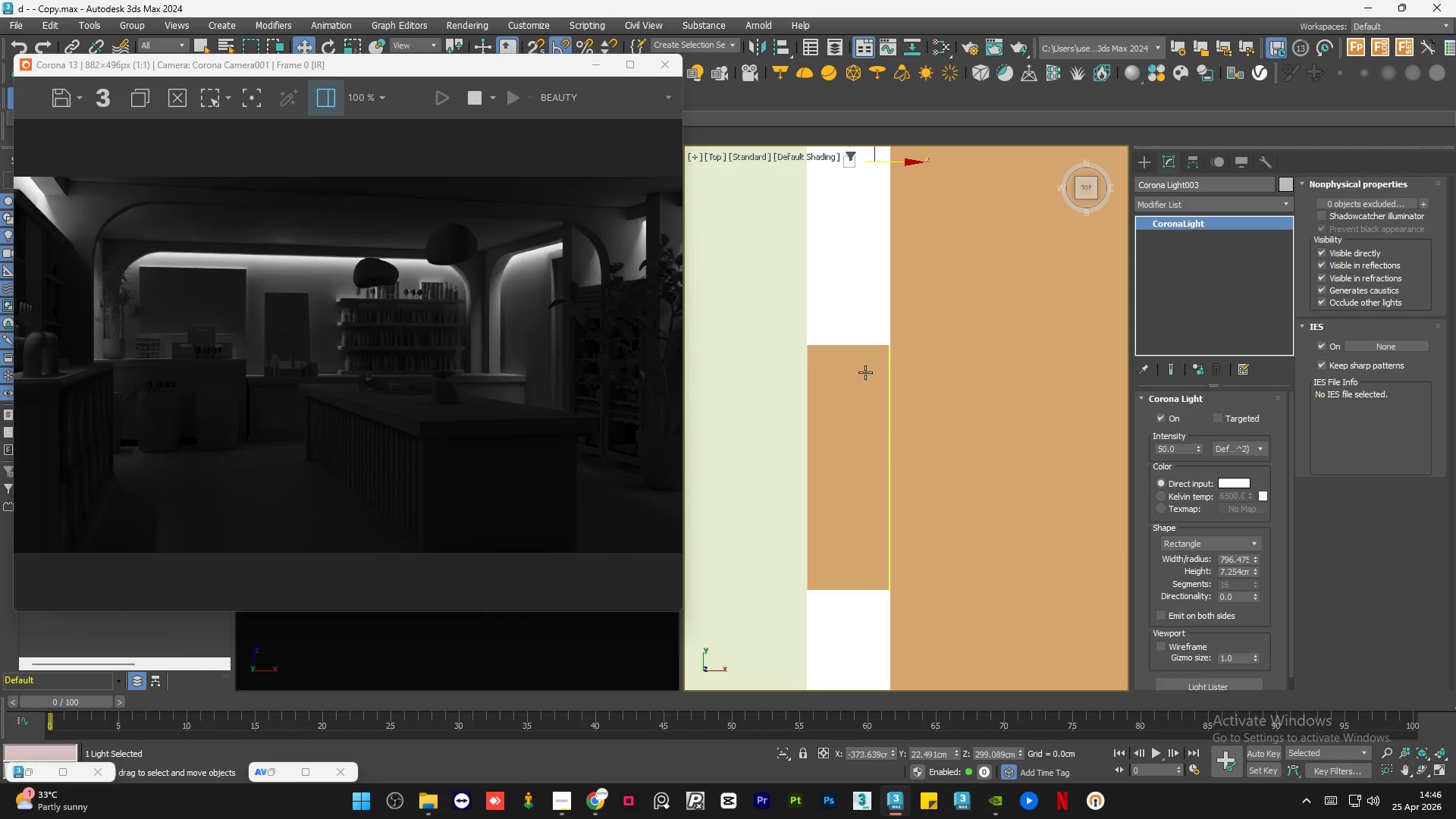 
scroll: coordinate [858, 394], scroll_direction: down, amount: 7.0
 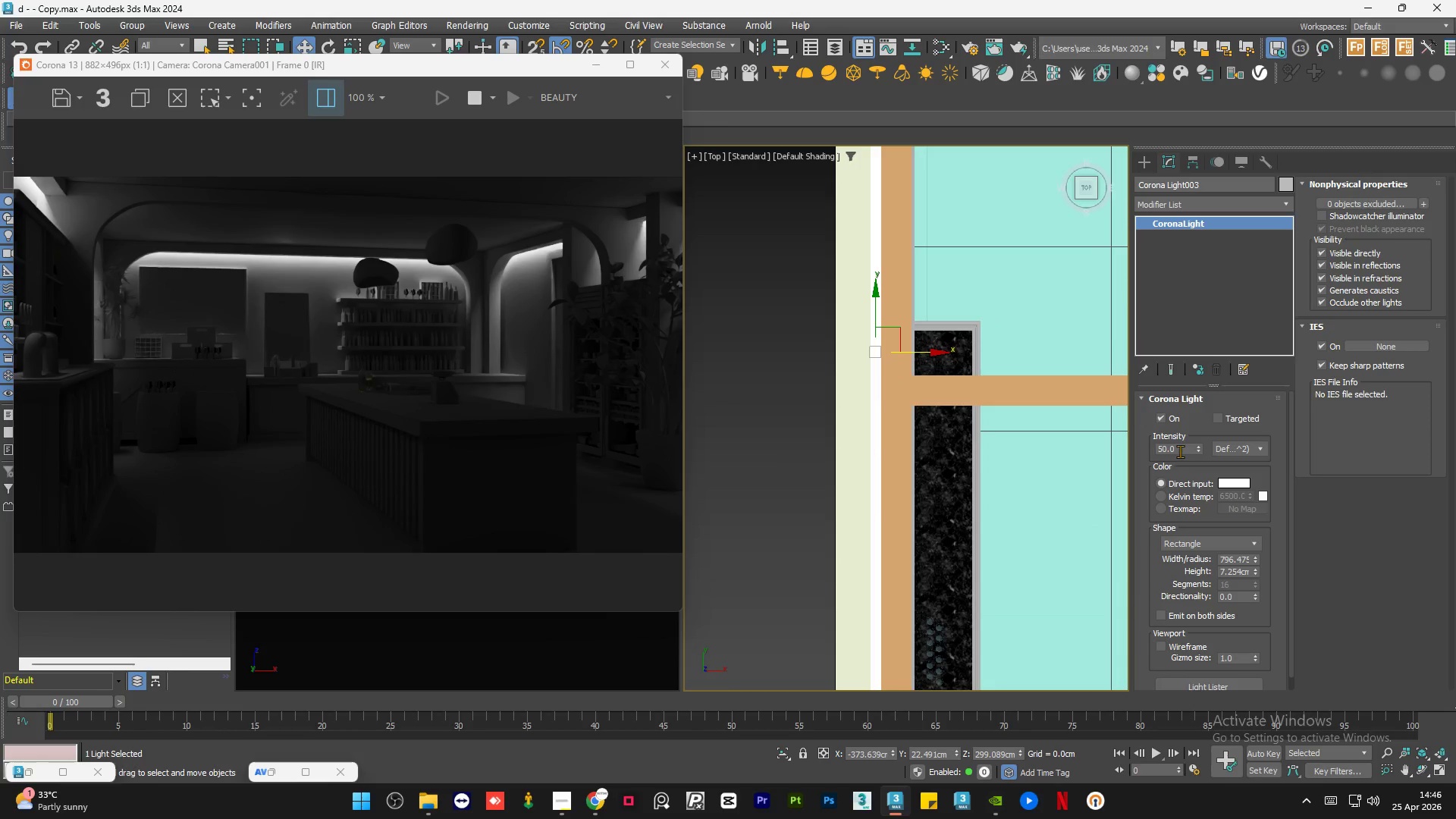 
double_click([1181, 451])
 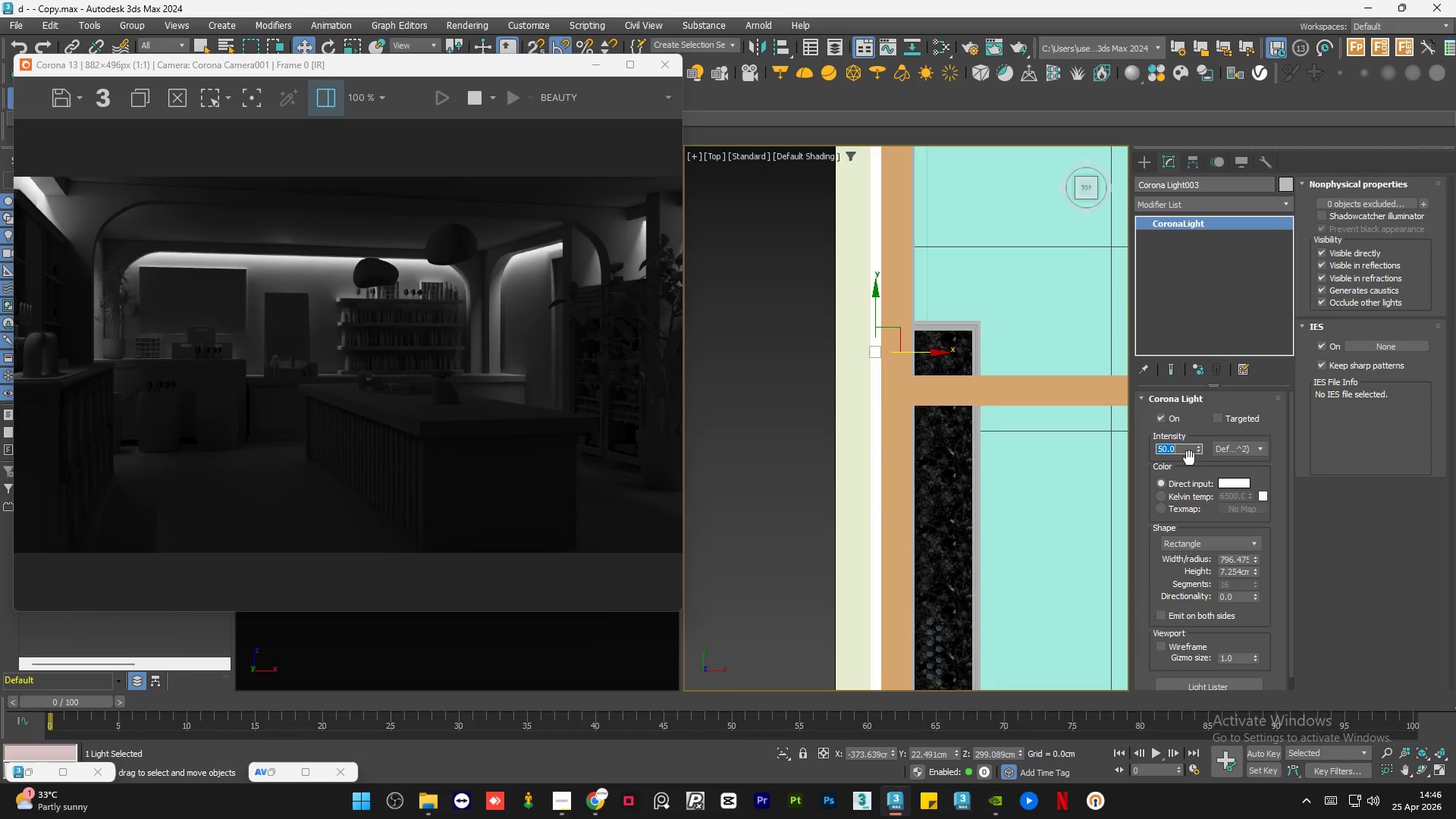 
key(Numpad2)
 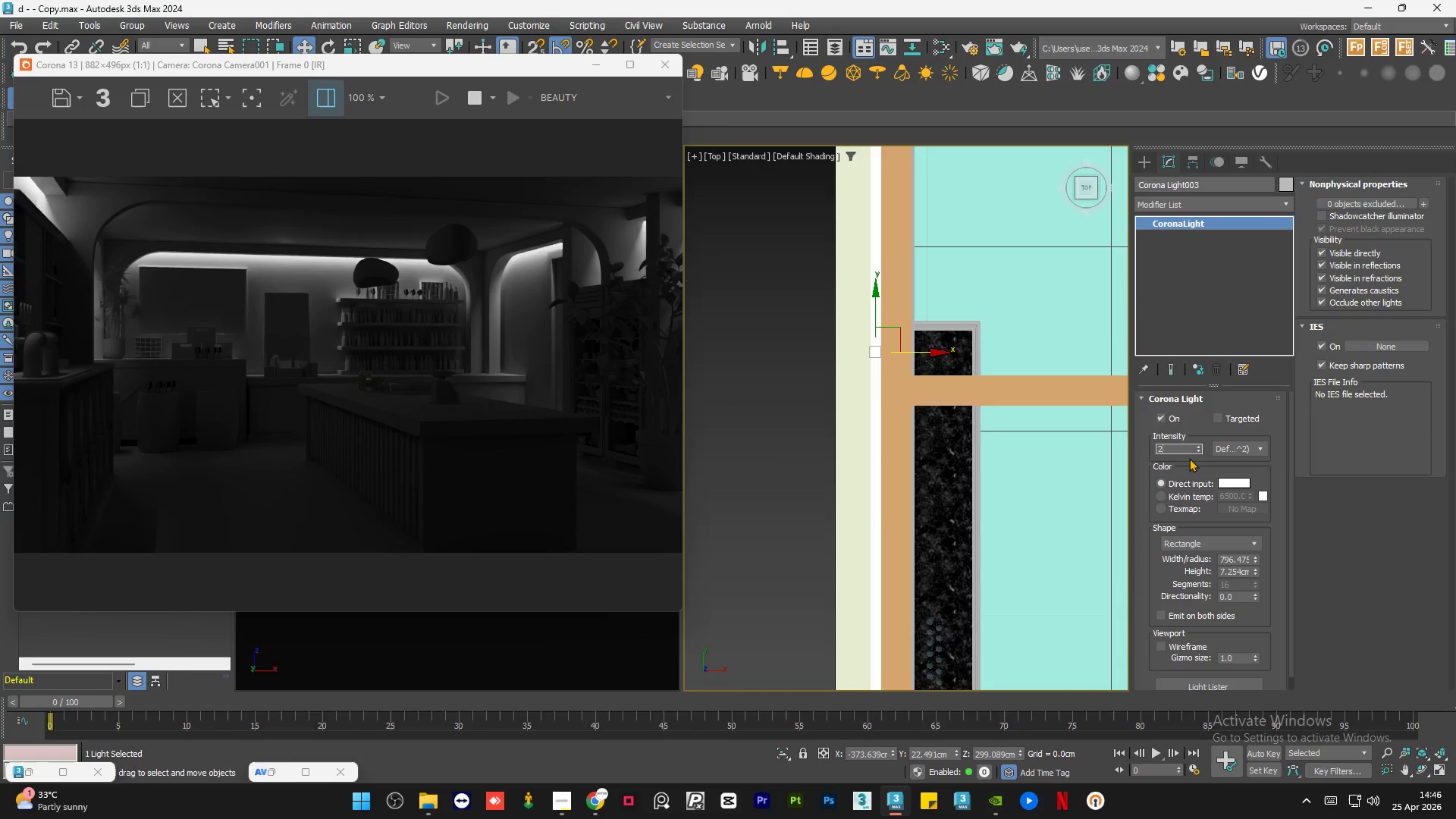 
key(Numpad0)
 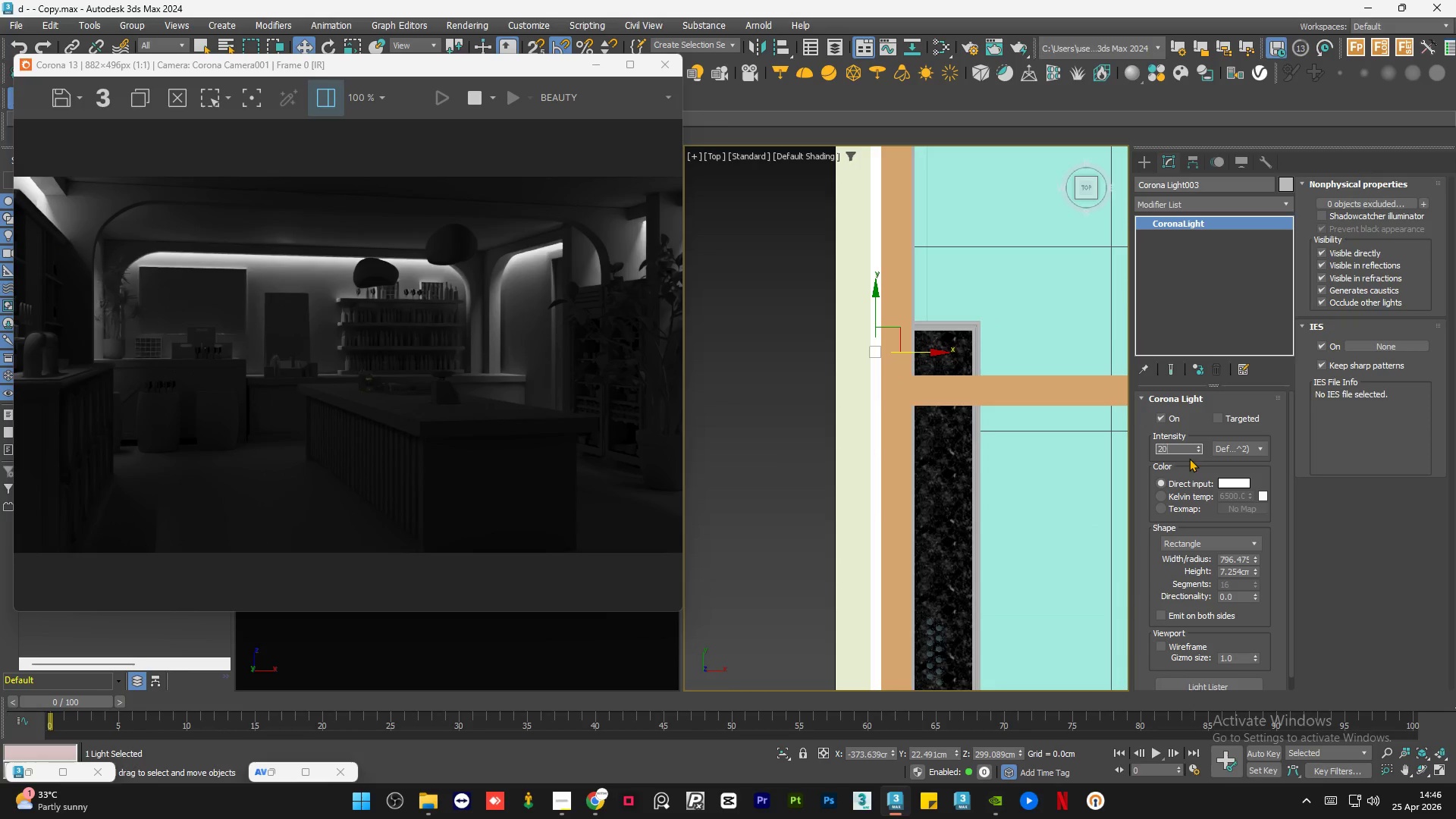 
key(NumpadEnter)
 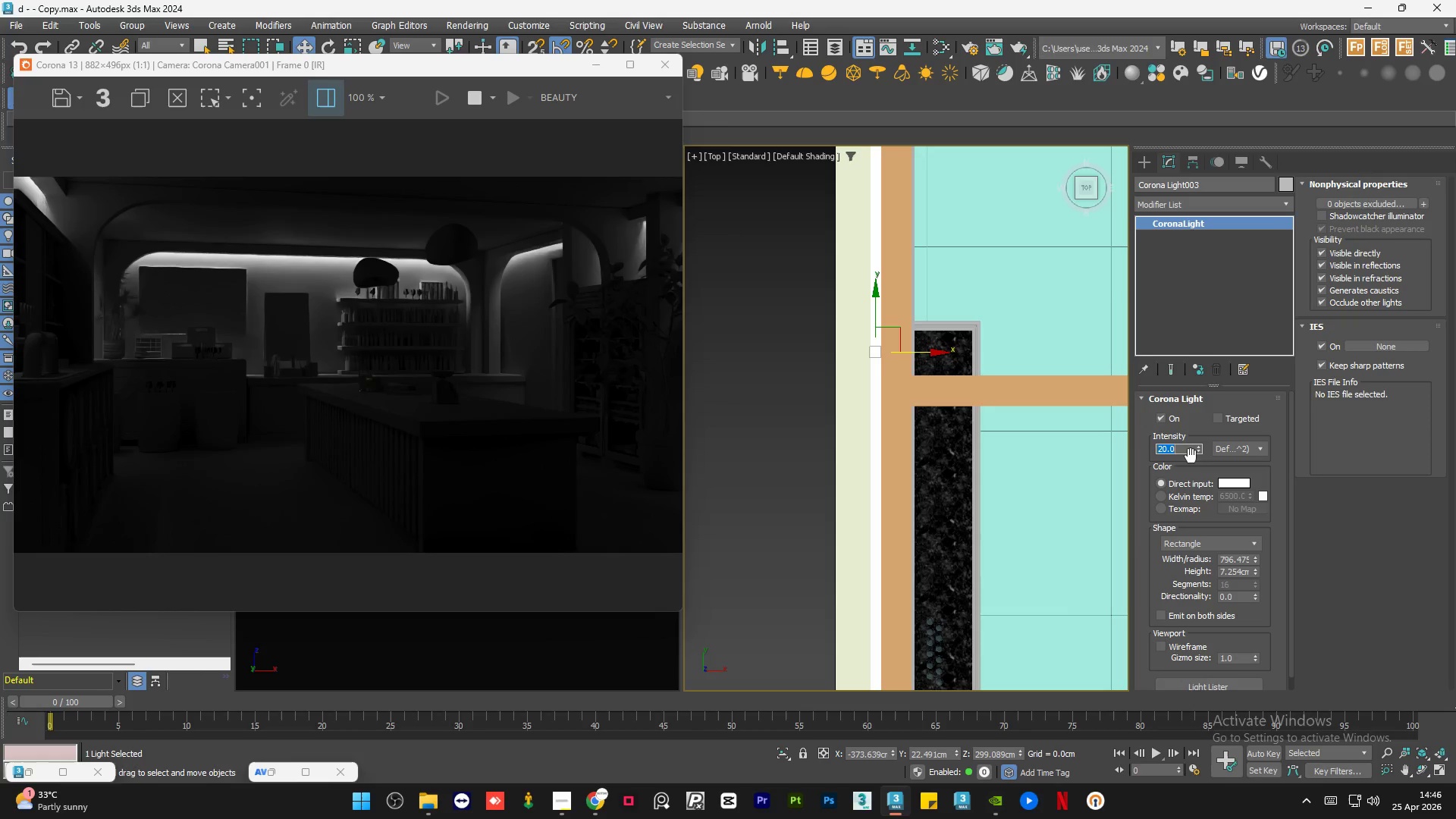 
left_click([791, 415])
 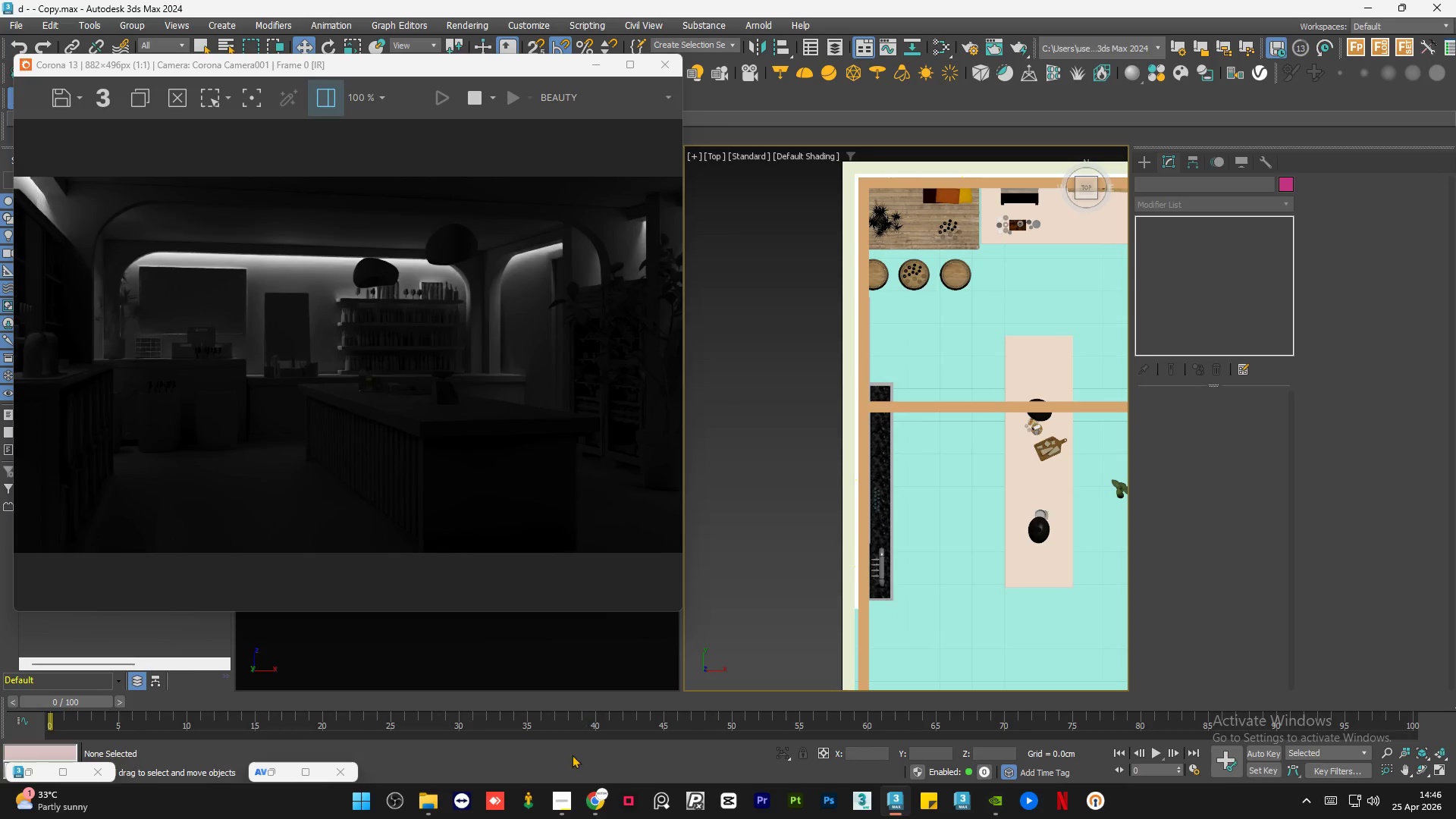 
scroll: coordinate [818, 416], scroll_direction: down, amount: 3.0
 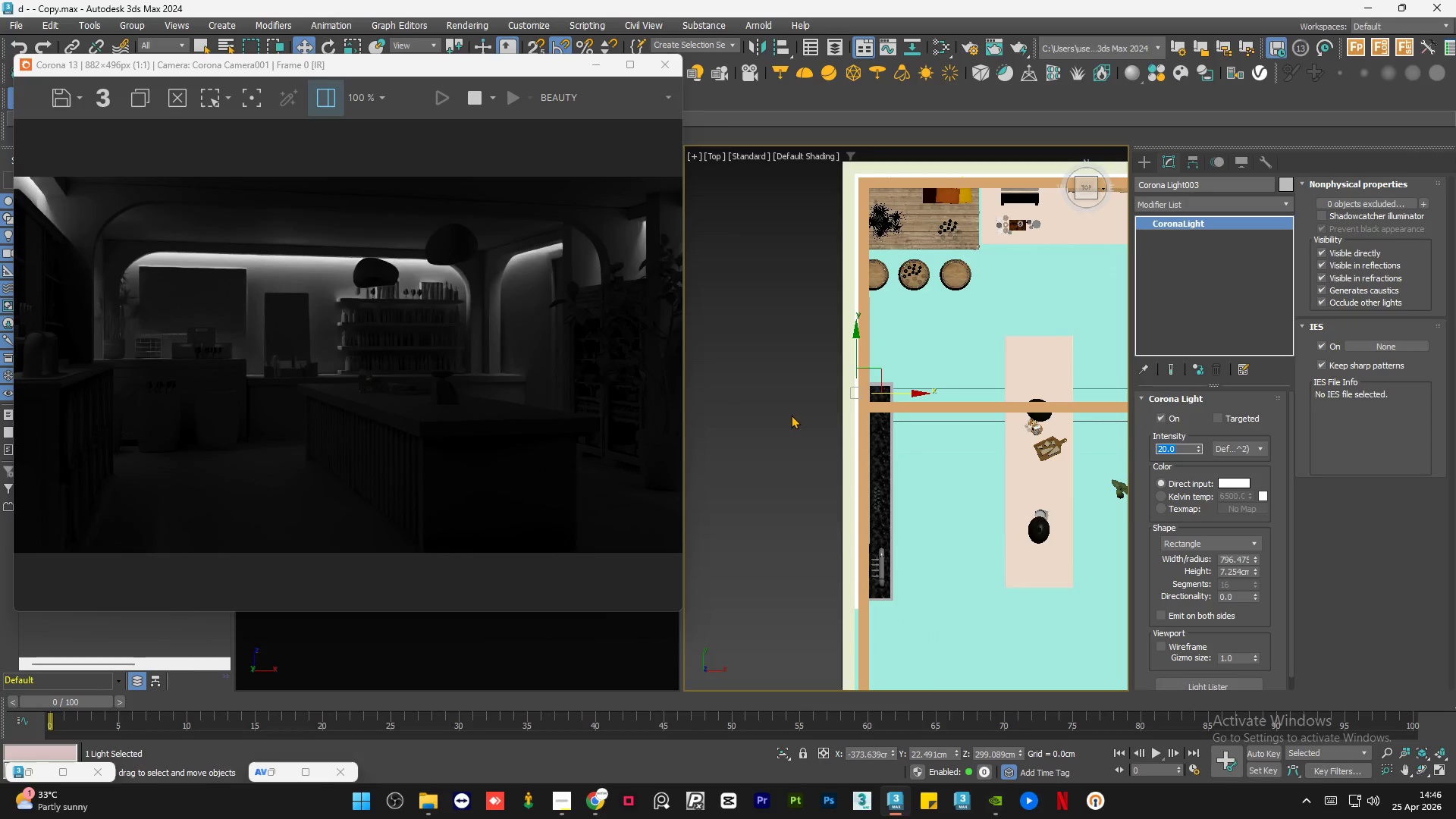 
left_click([562, 796])